 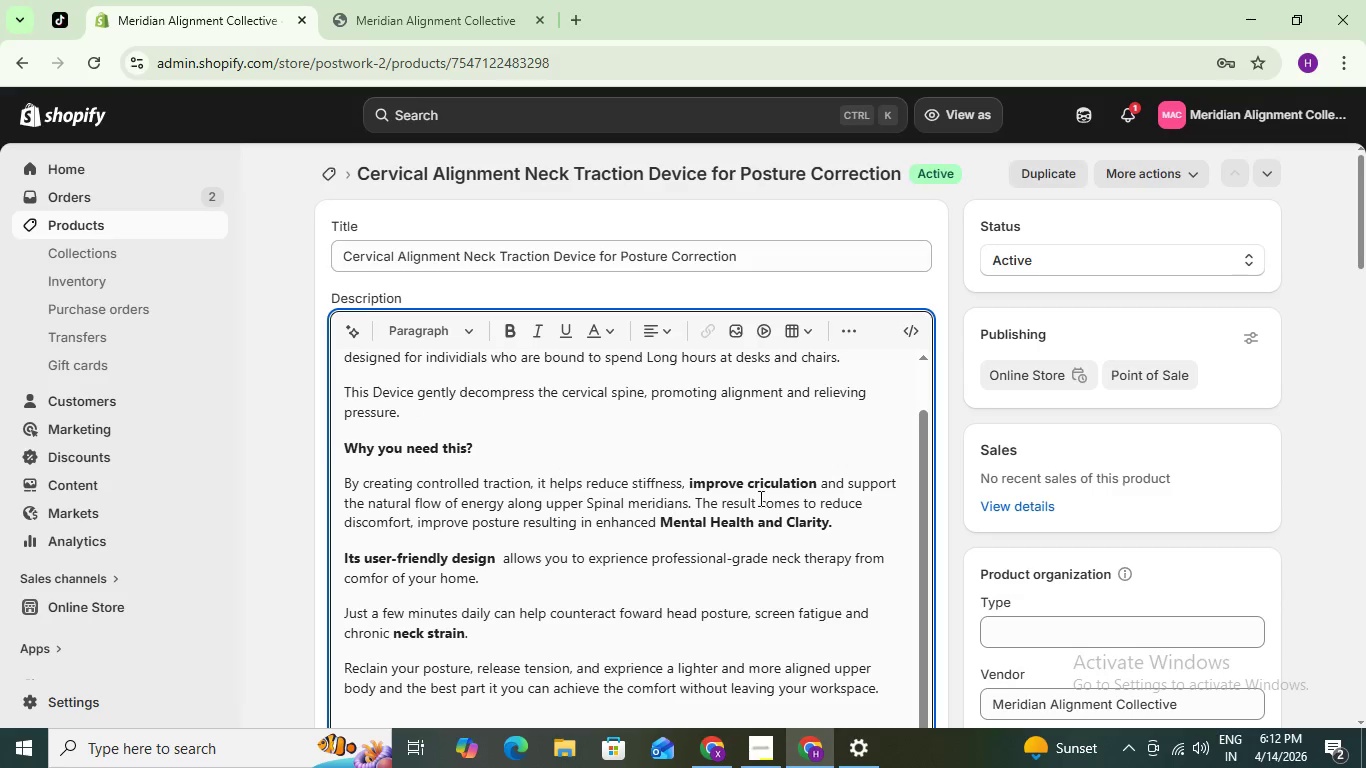 
scroll: coordinate [898, 492], scroll_direction: down, amount: 3.0
 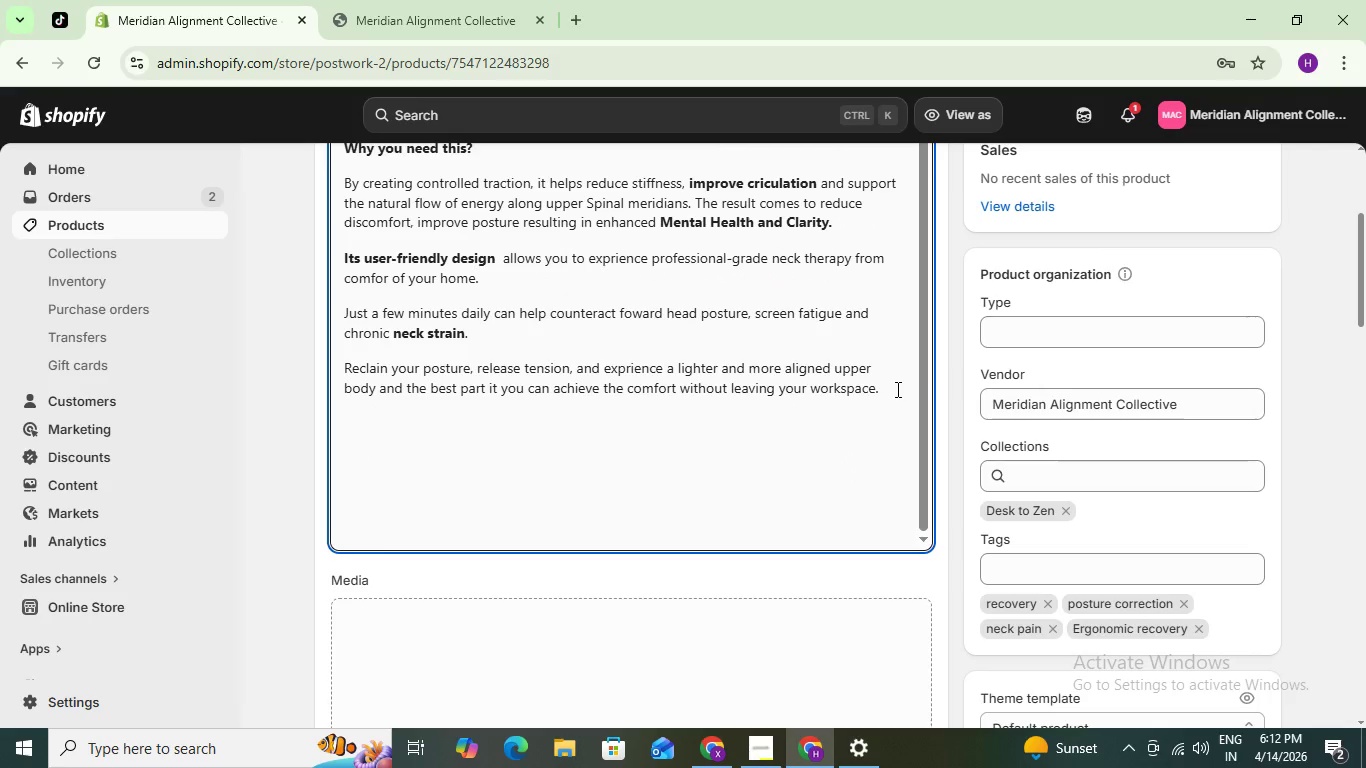 
left_click([896, 390])
 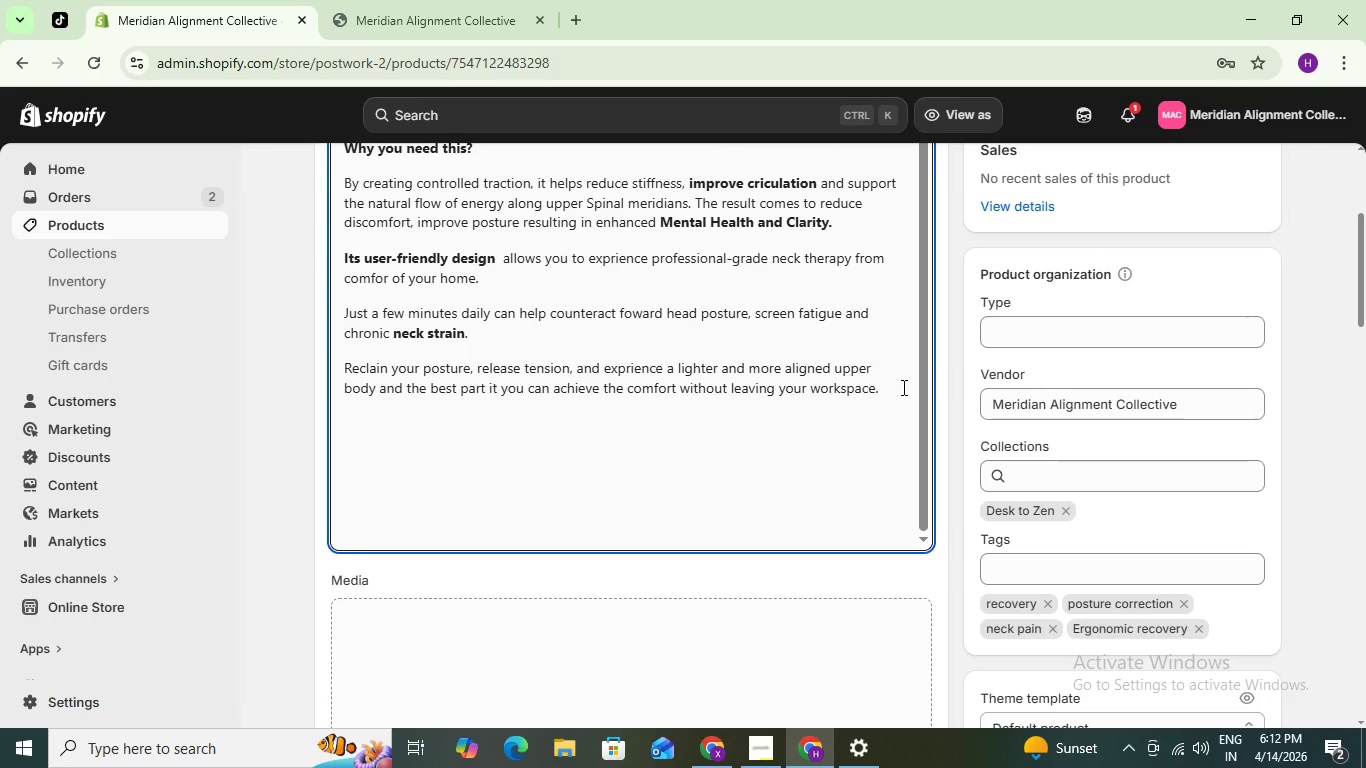 
key(Enter)
 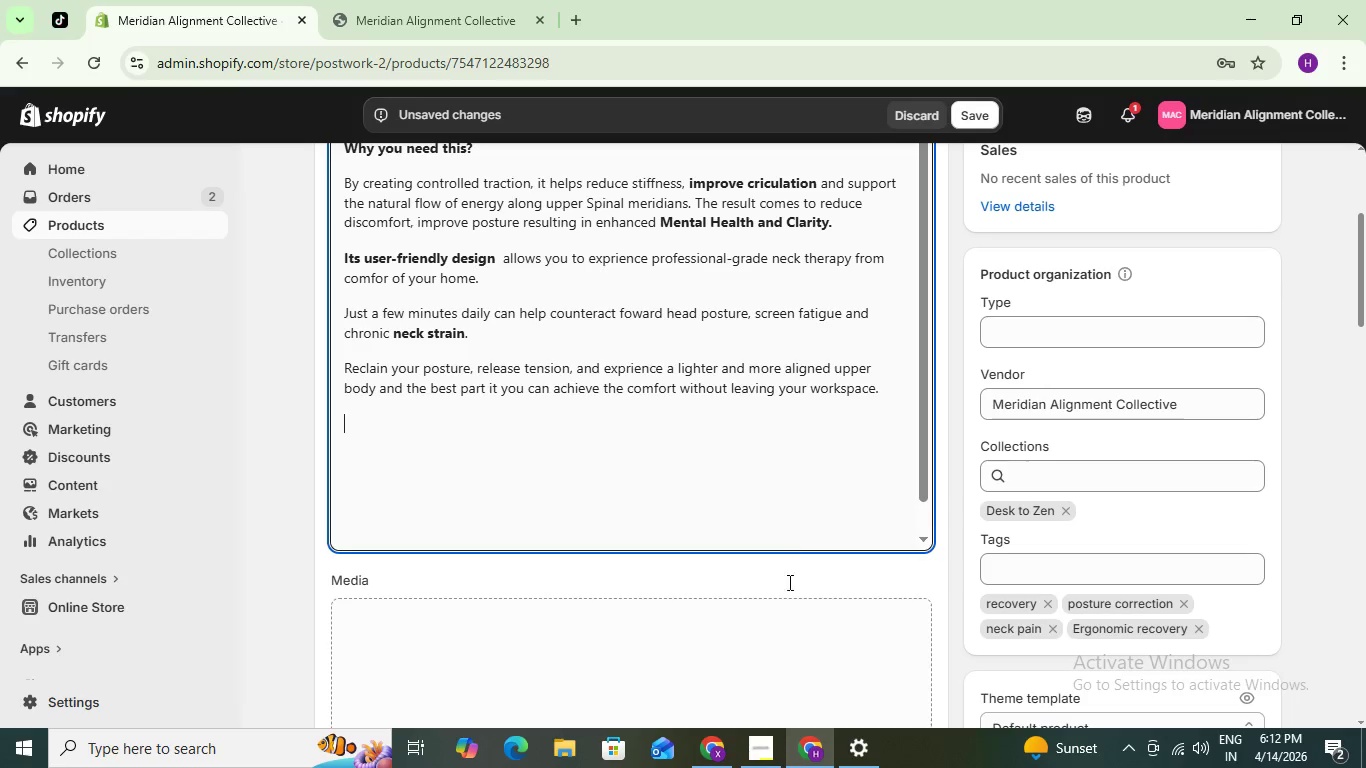 
left_click([805, 571])
 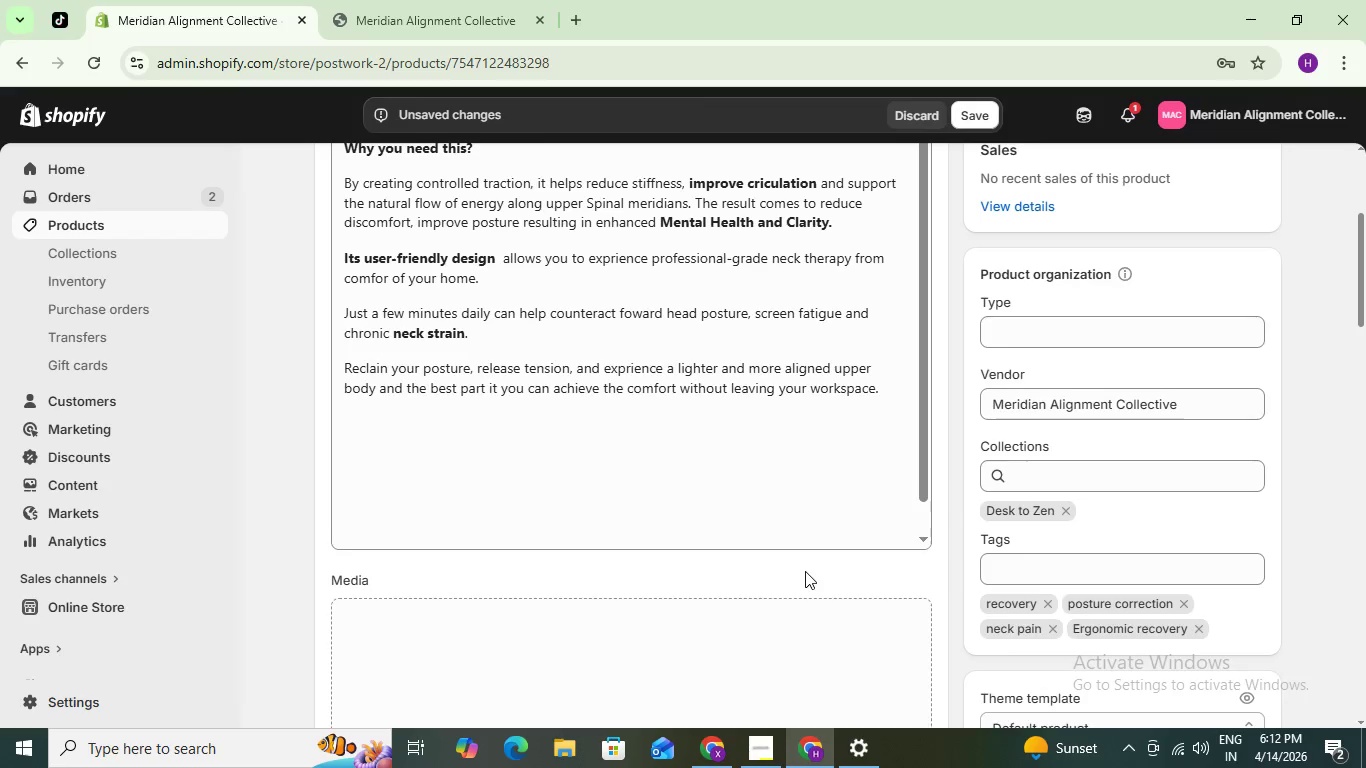 
scroll: coordinate [579, 495], scroll_direction: down, amount: 5.0
 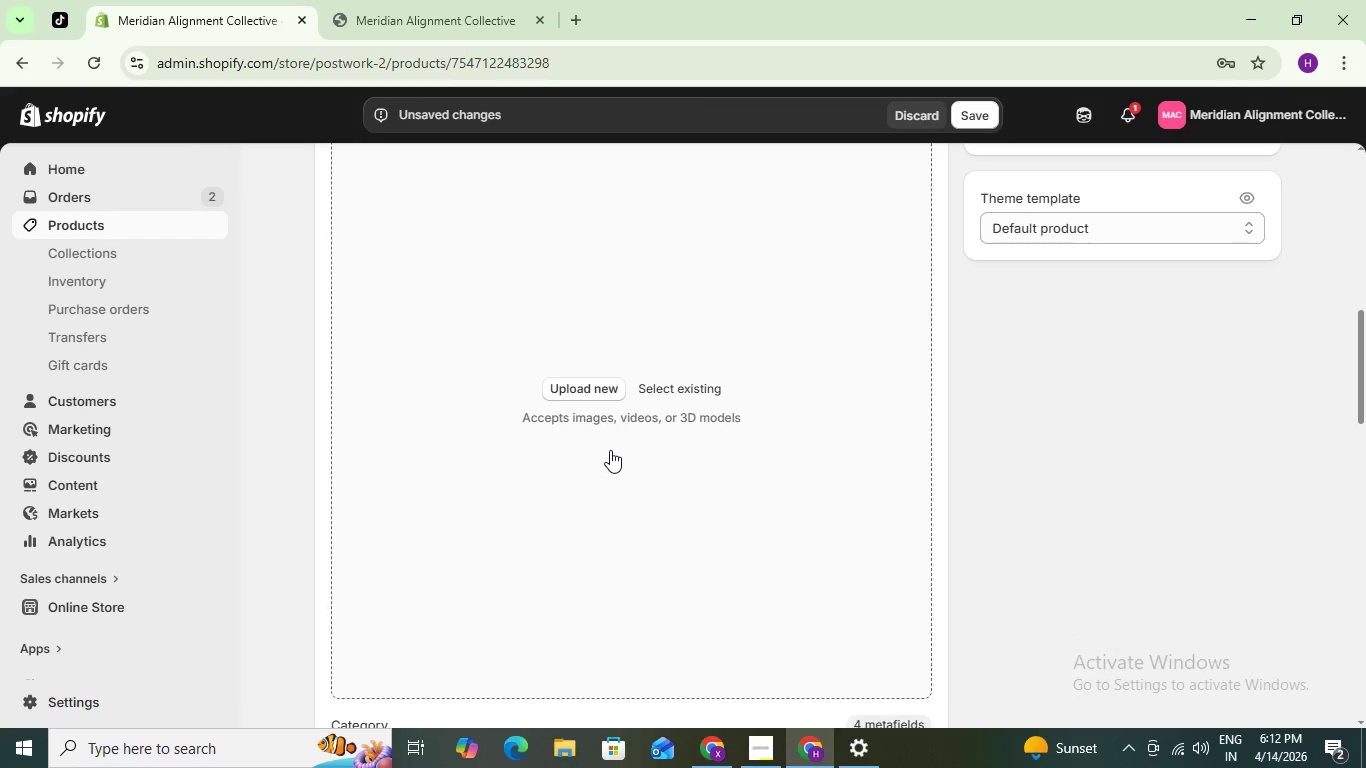 
scroll: coordinate [610, 450], scroll_direction: up, amount: 1.0
 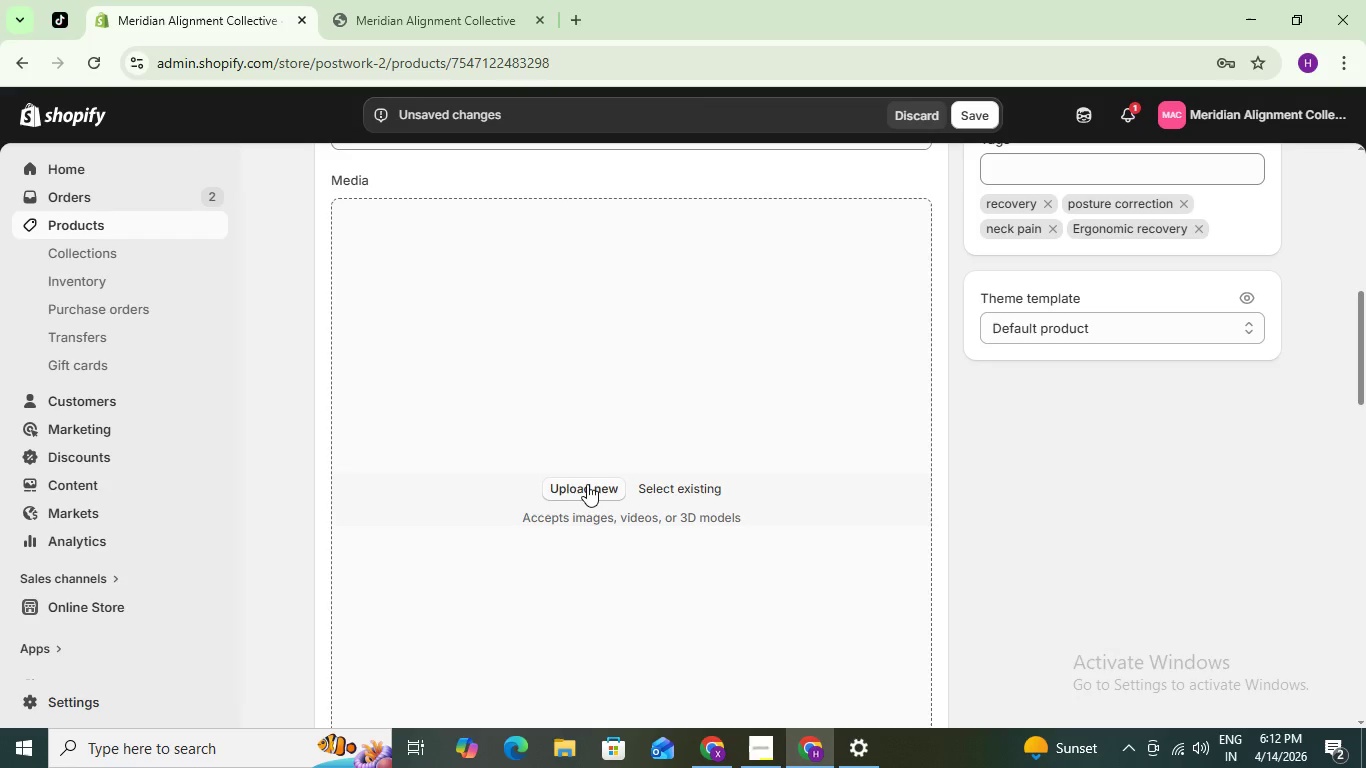 
left_click([587, 486])
 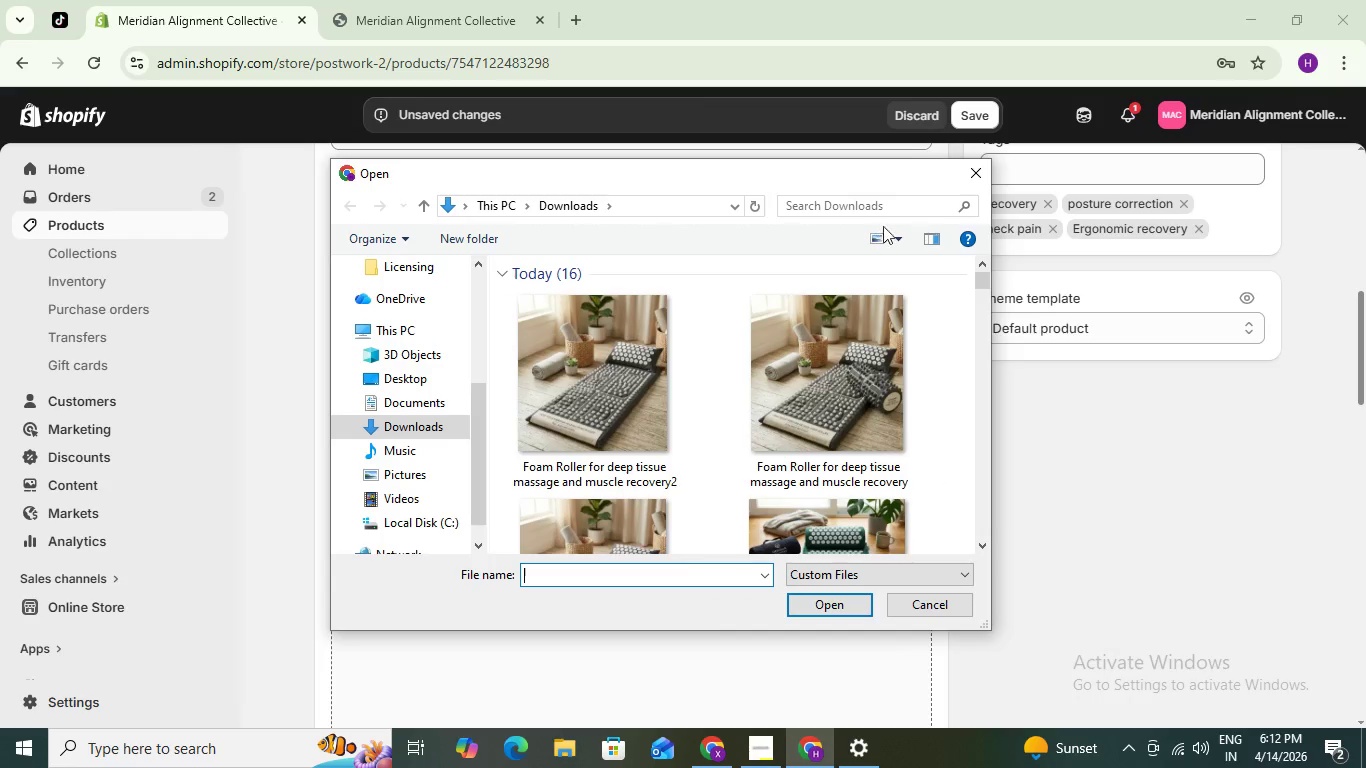 
left_click([975, 163])
 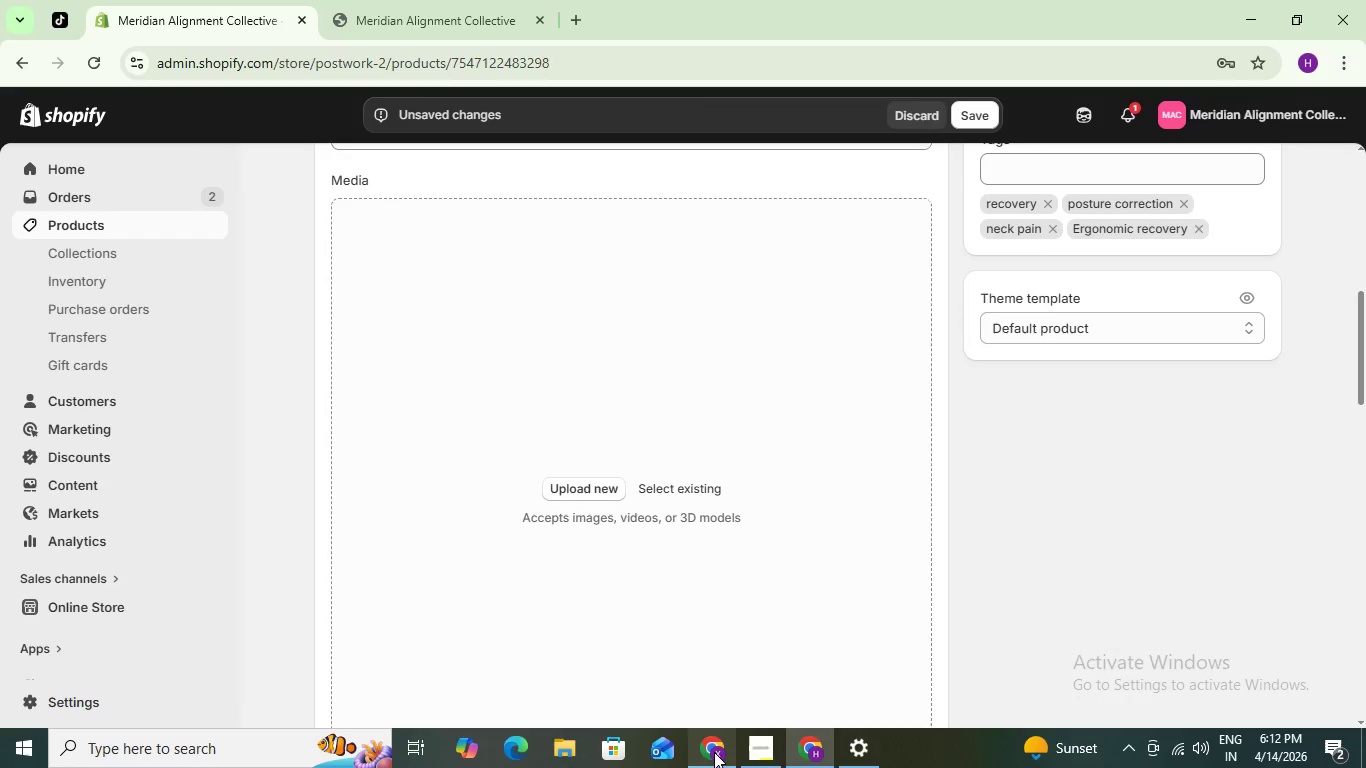 
left_click([714, 752])
 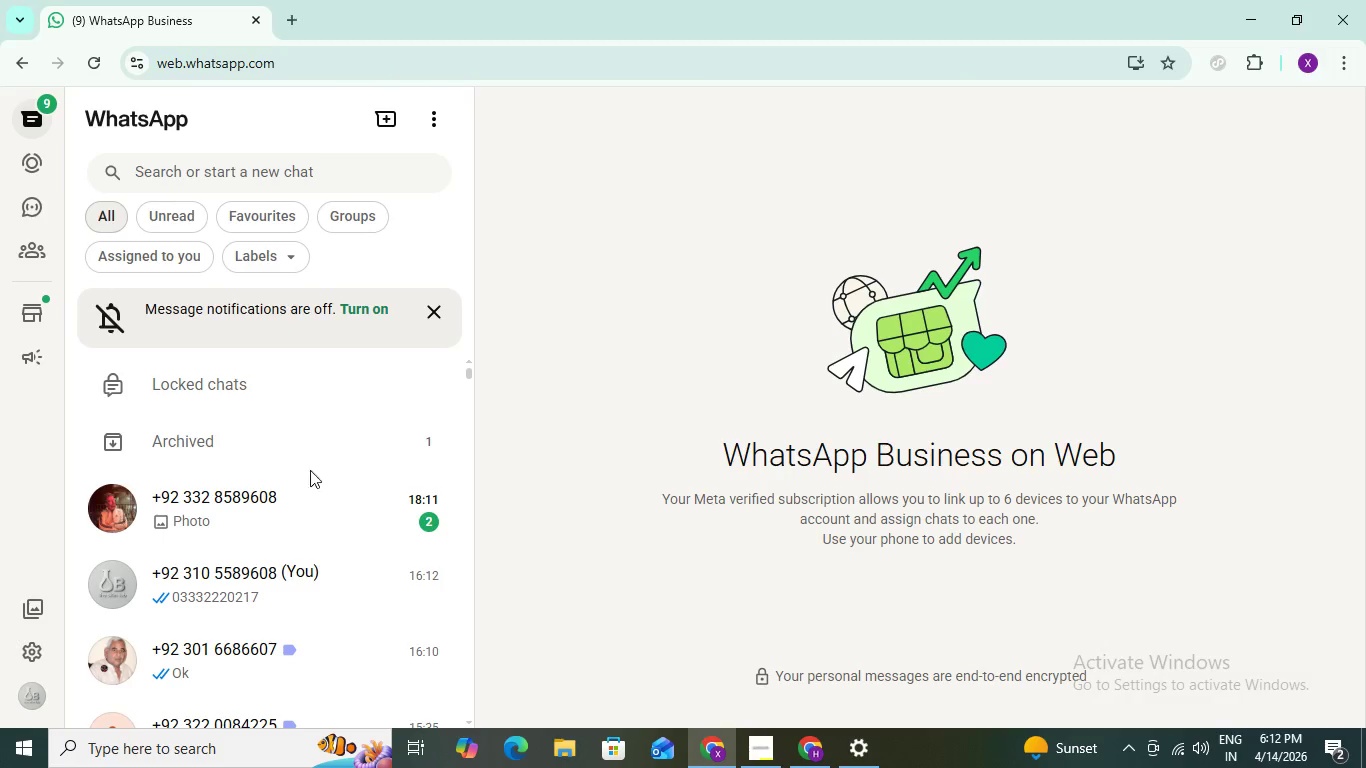 
left_click([305, 503])
 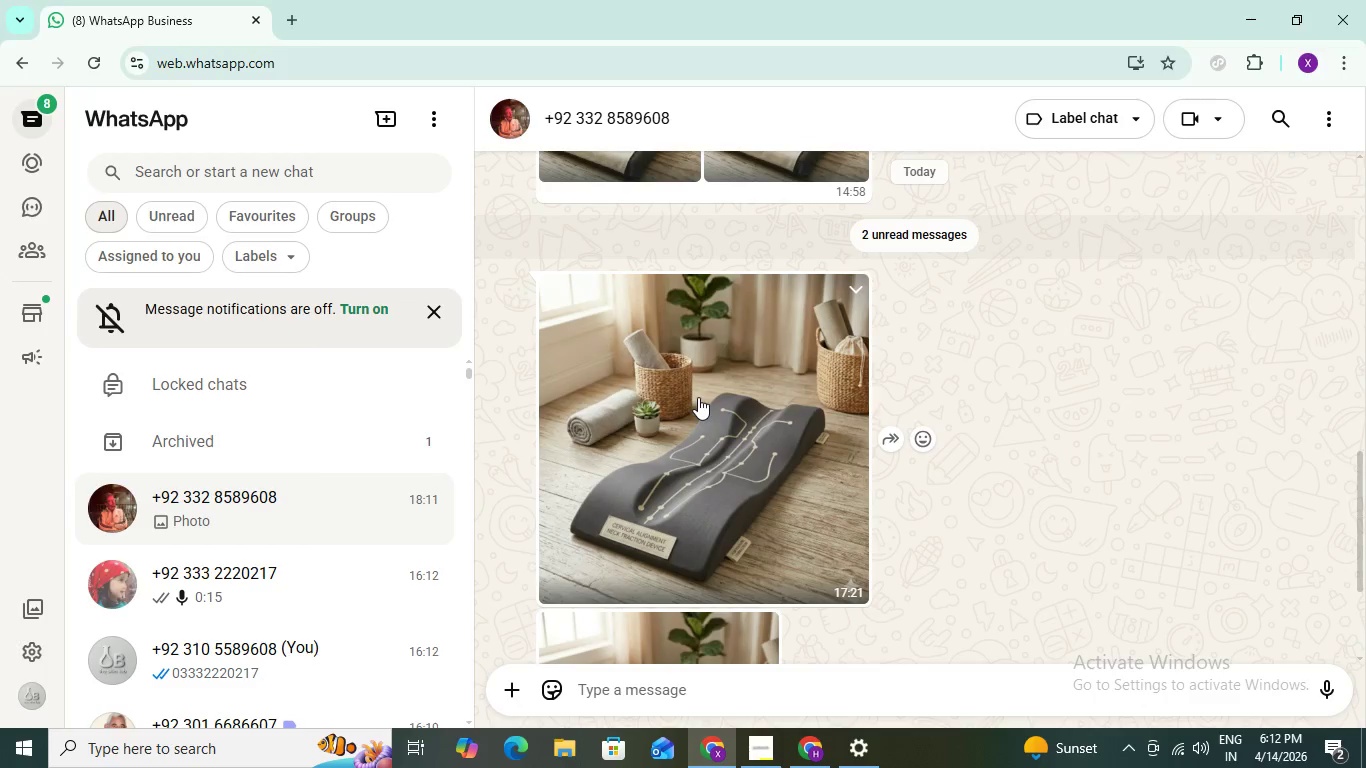 
left_click([698, 397])
 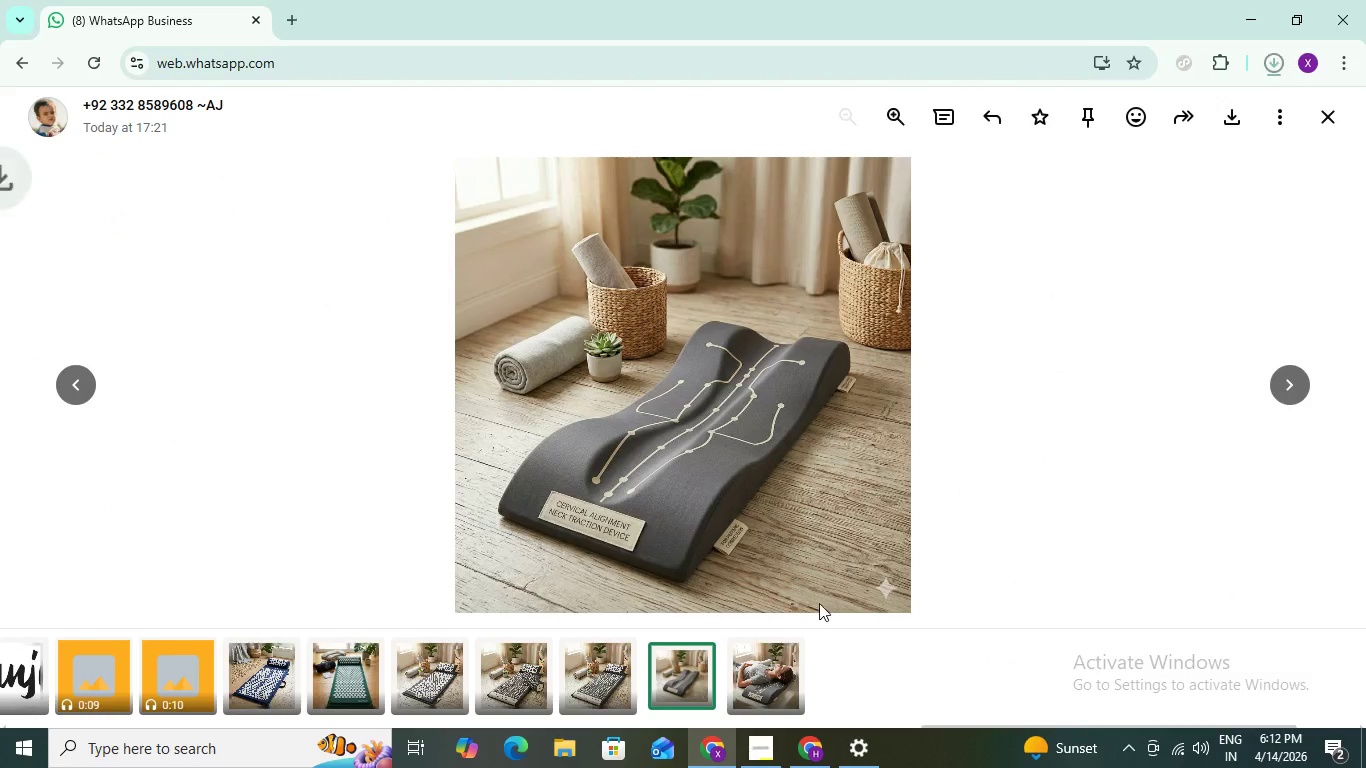 
left_click([774, 658])
 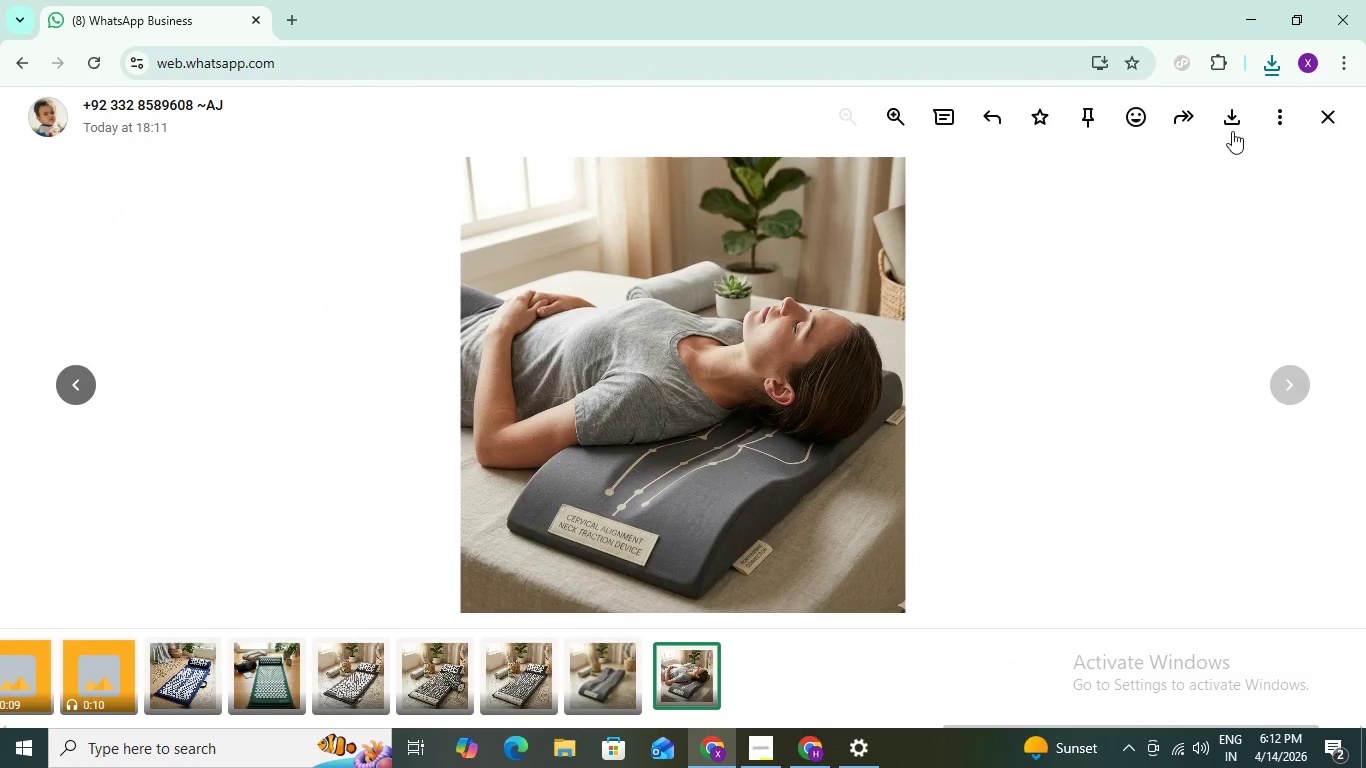 
left_click([1232, 129])
 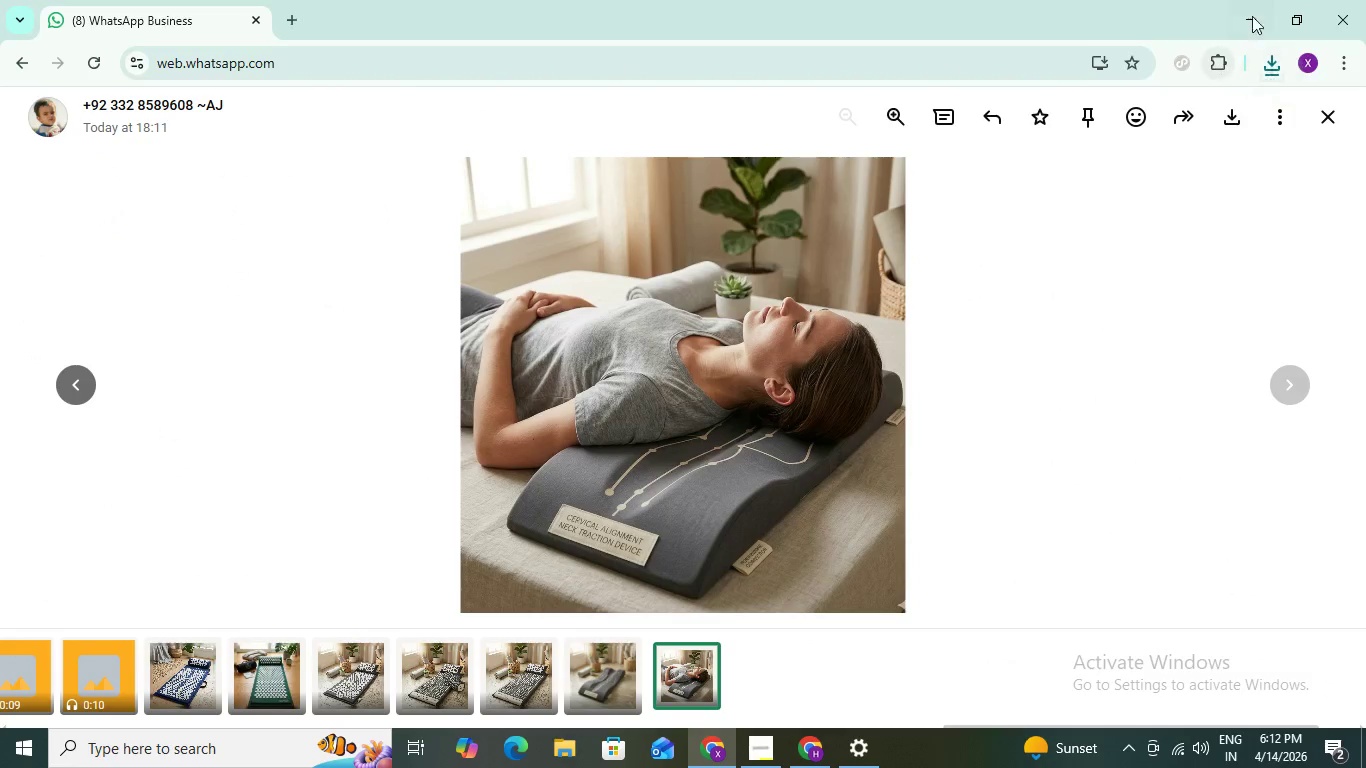 
left_click([1262, 8])
 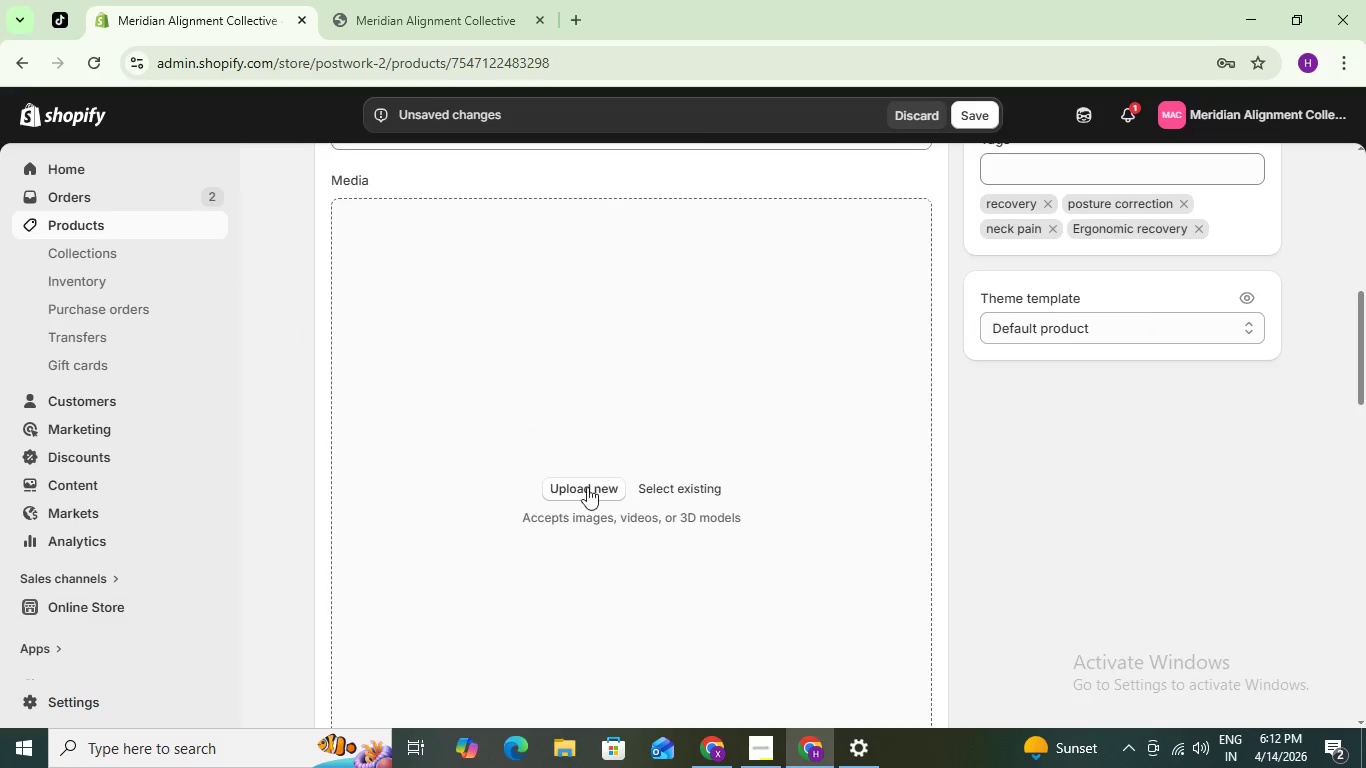 
left_click([585, 491])
 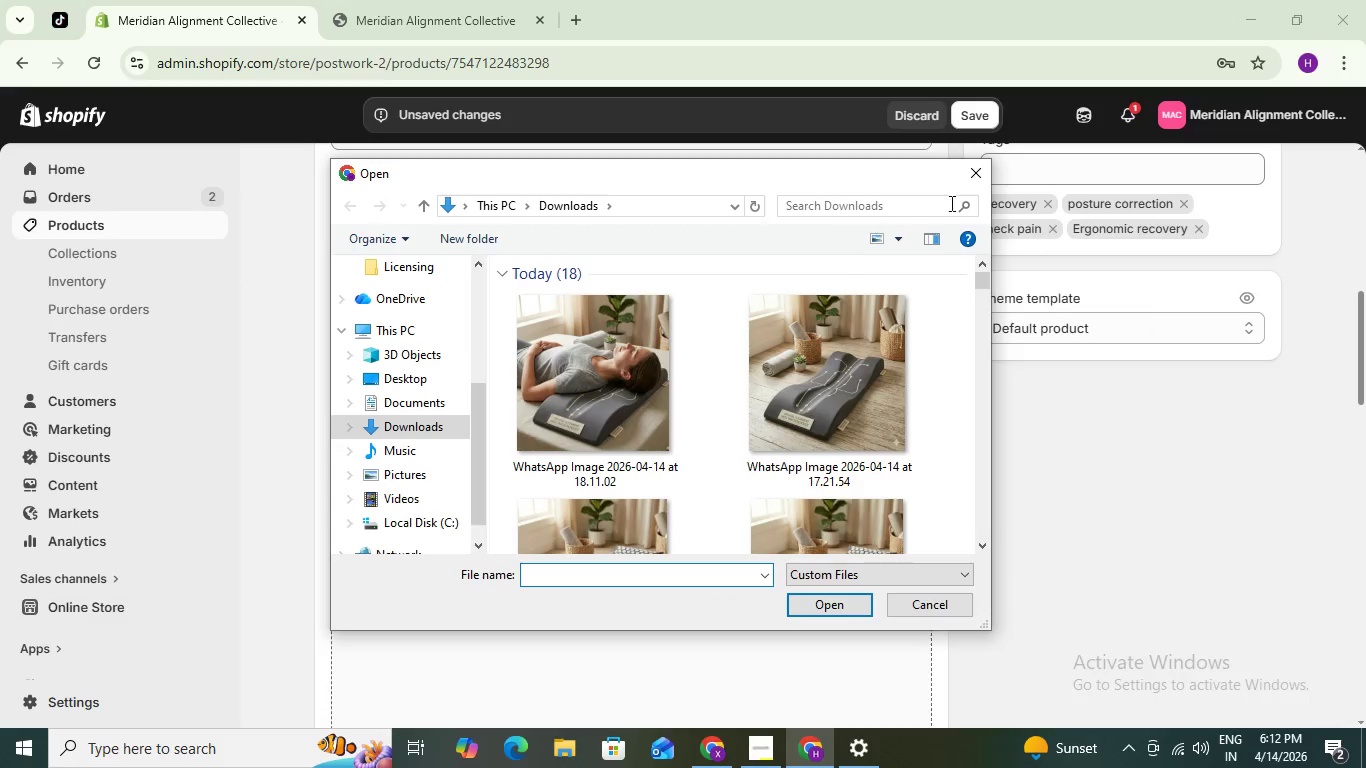 
left_click([977, 171])
 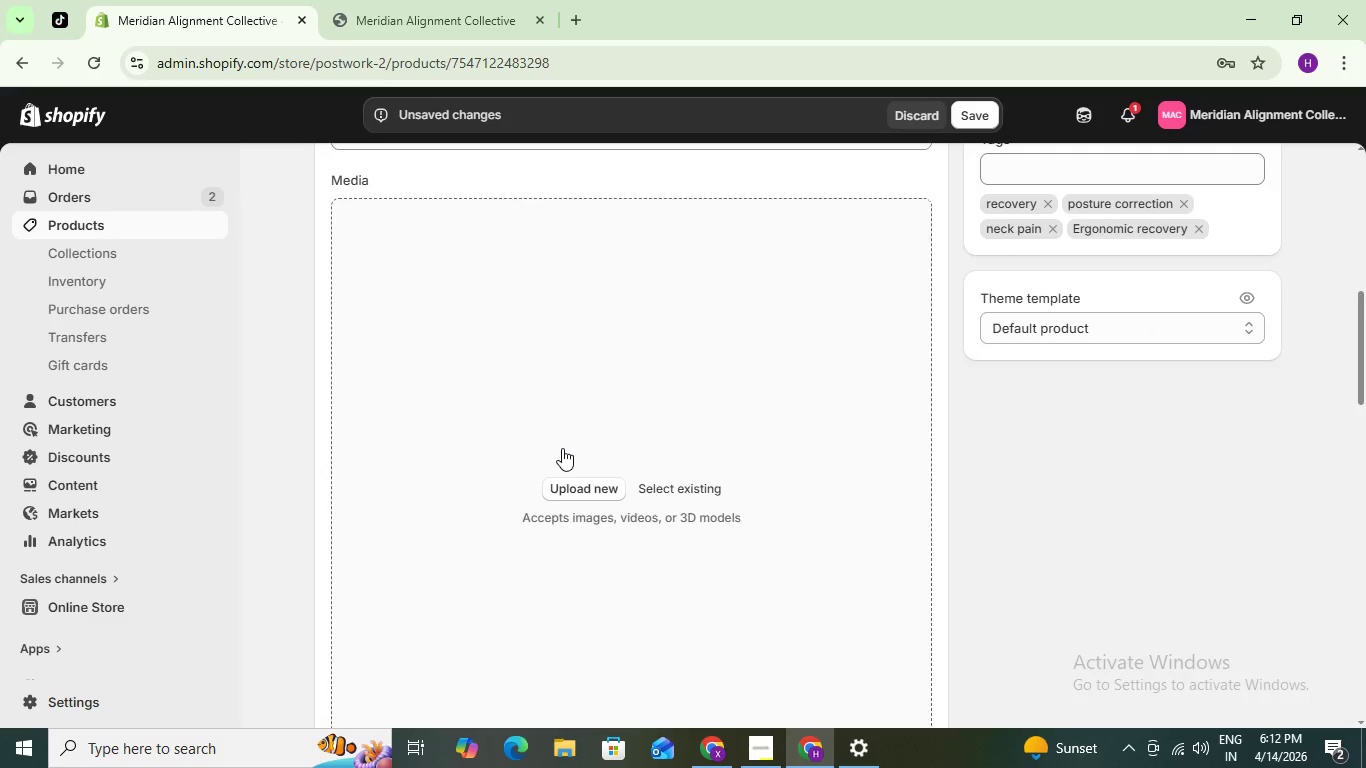 
scroll: coordinate [562, 448], scroll_direction: up, amount: 5.0
 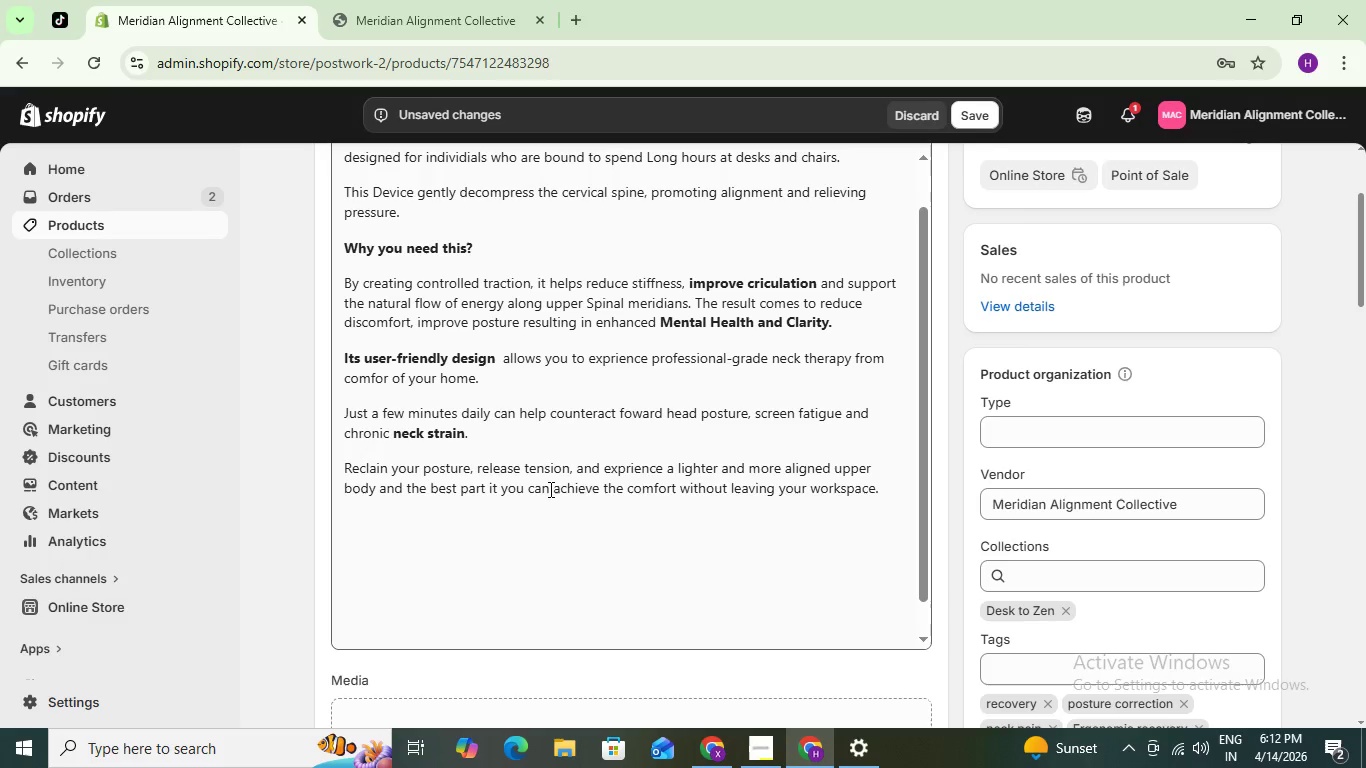 
scroll: coordinate [459, 533], scroll_direction: down, amount: 19.0
 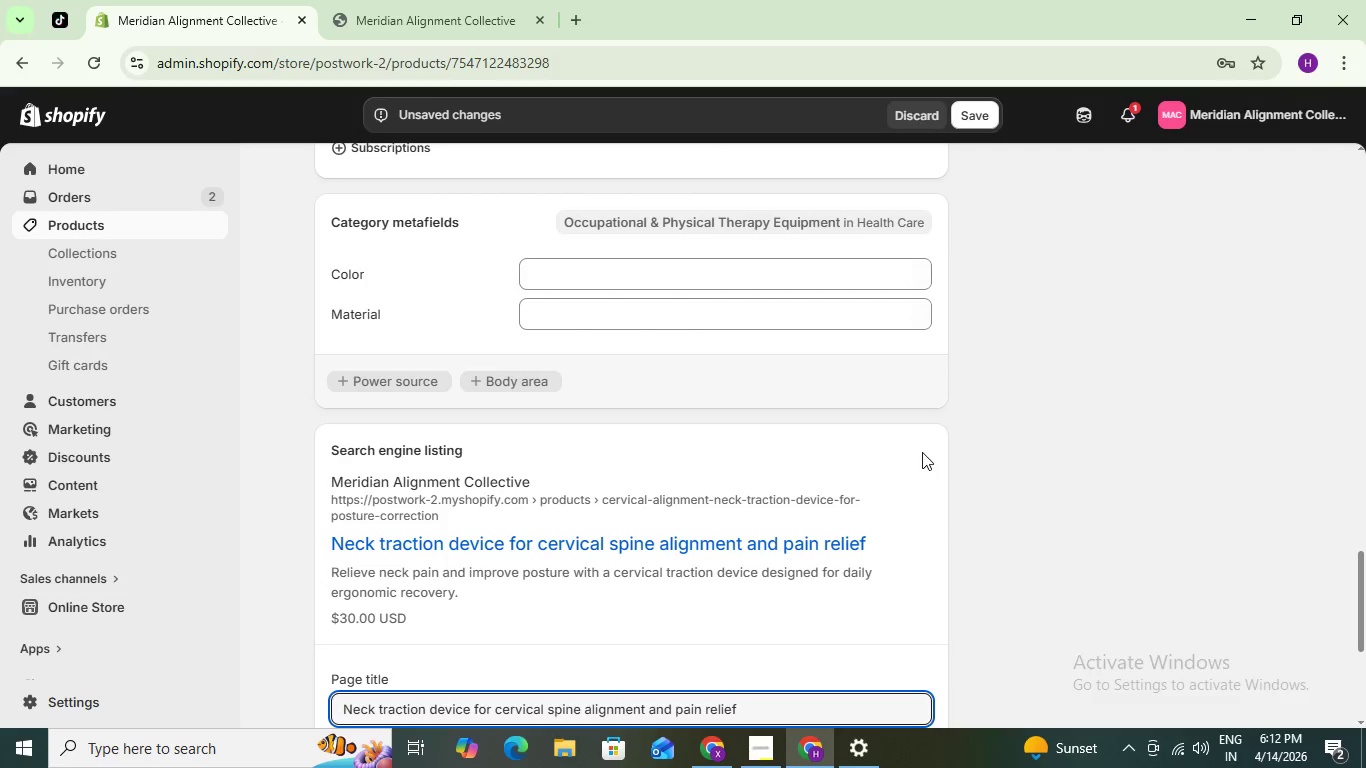 
scroll: coordinate [539, 523], scroll_direction: down, amount: 2.0
 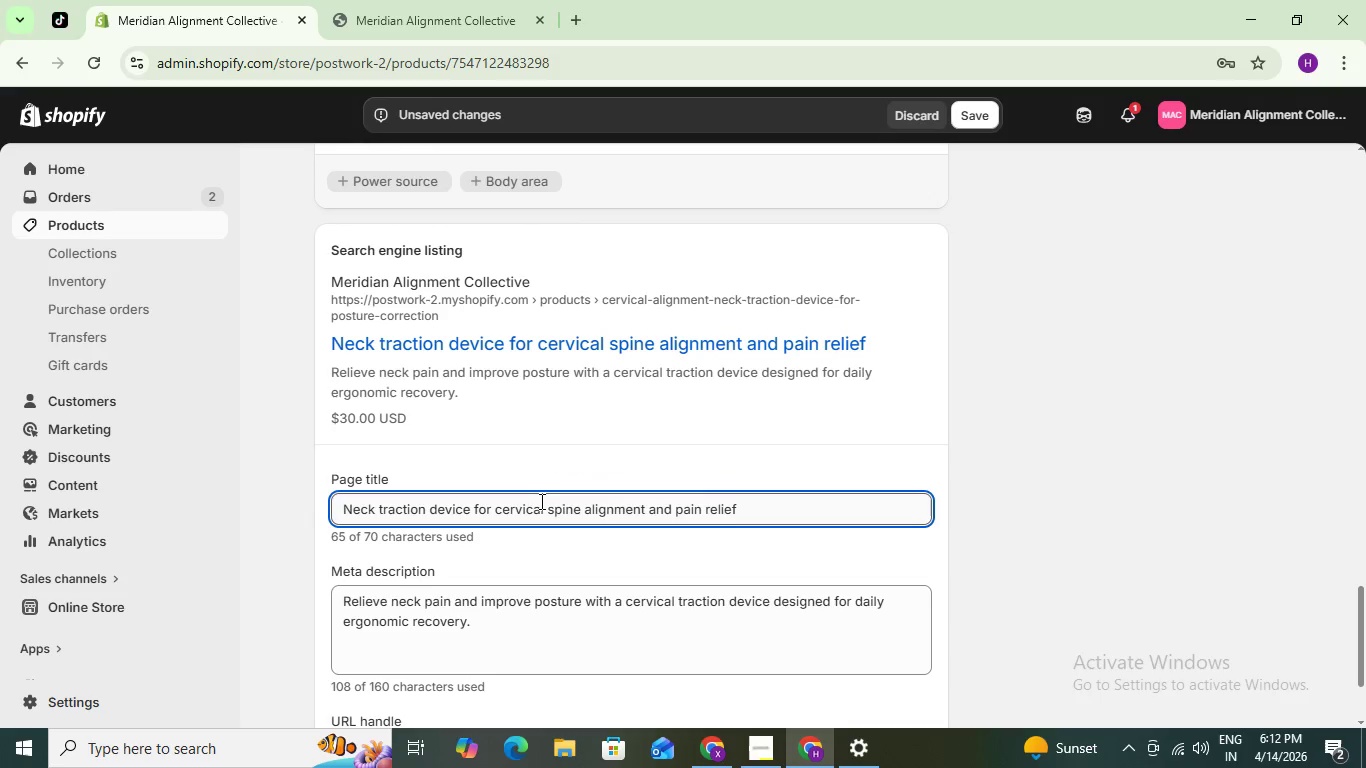 
left_click([543, 506])
 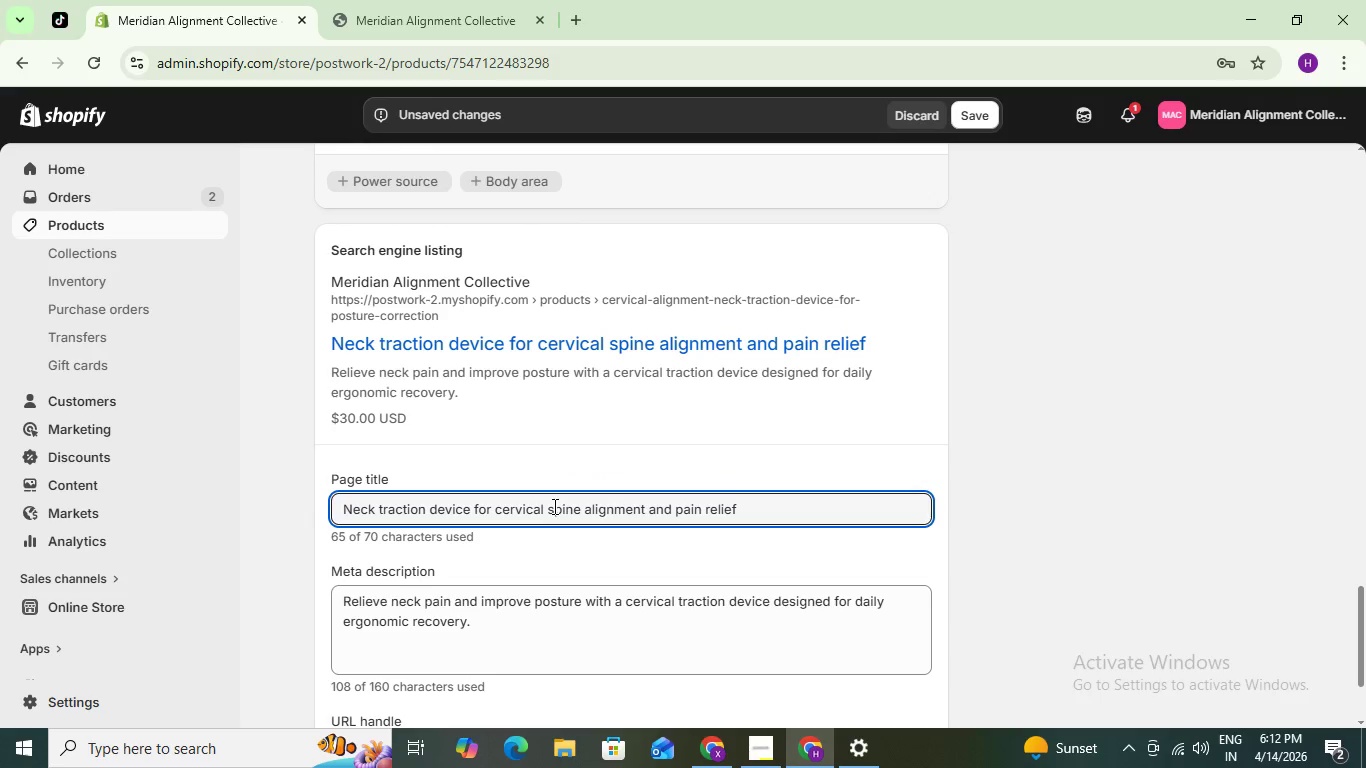 
key(Control+A)
 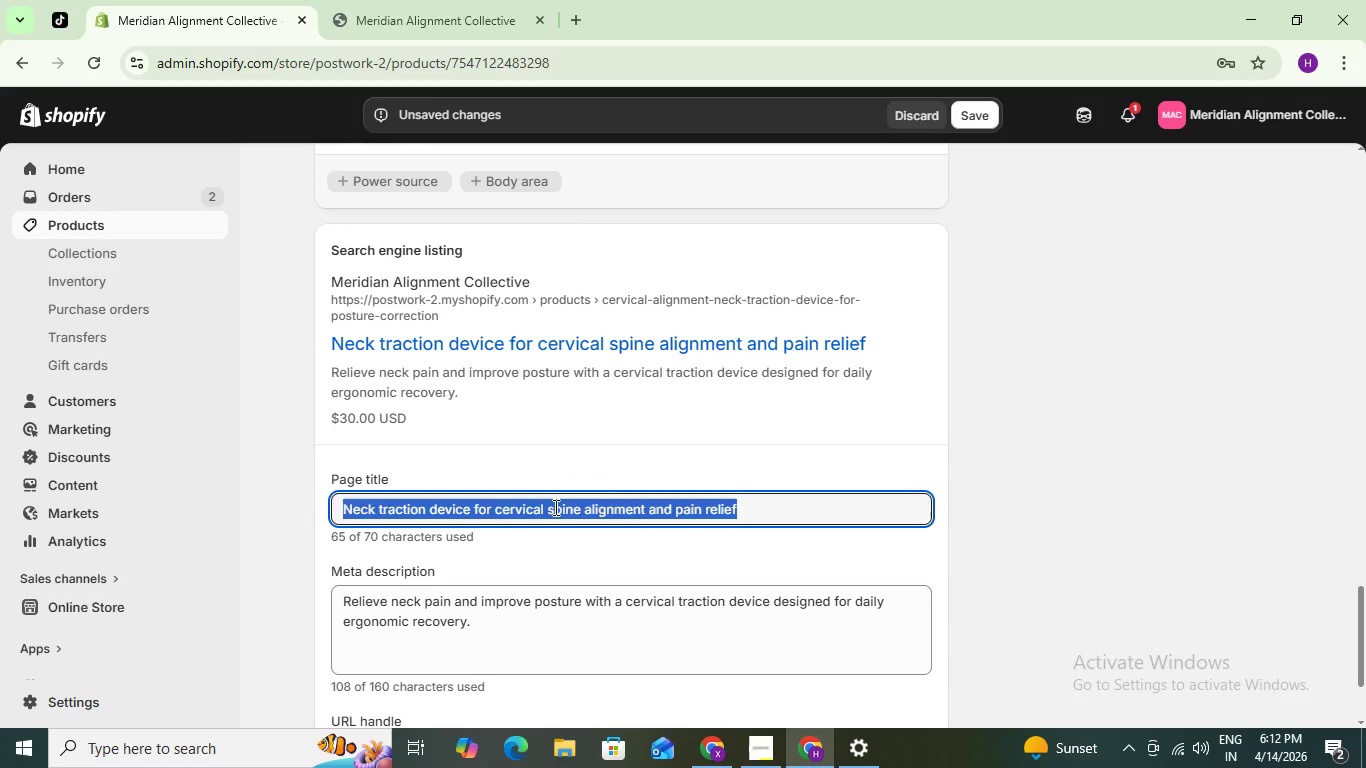 
key(Control+C)
 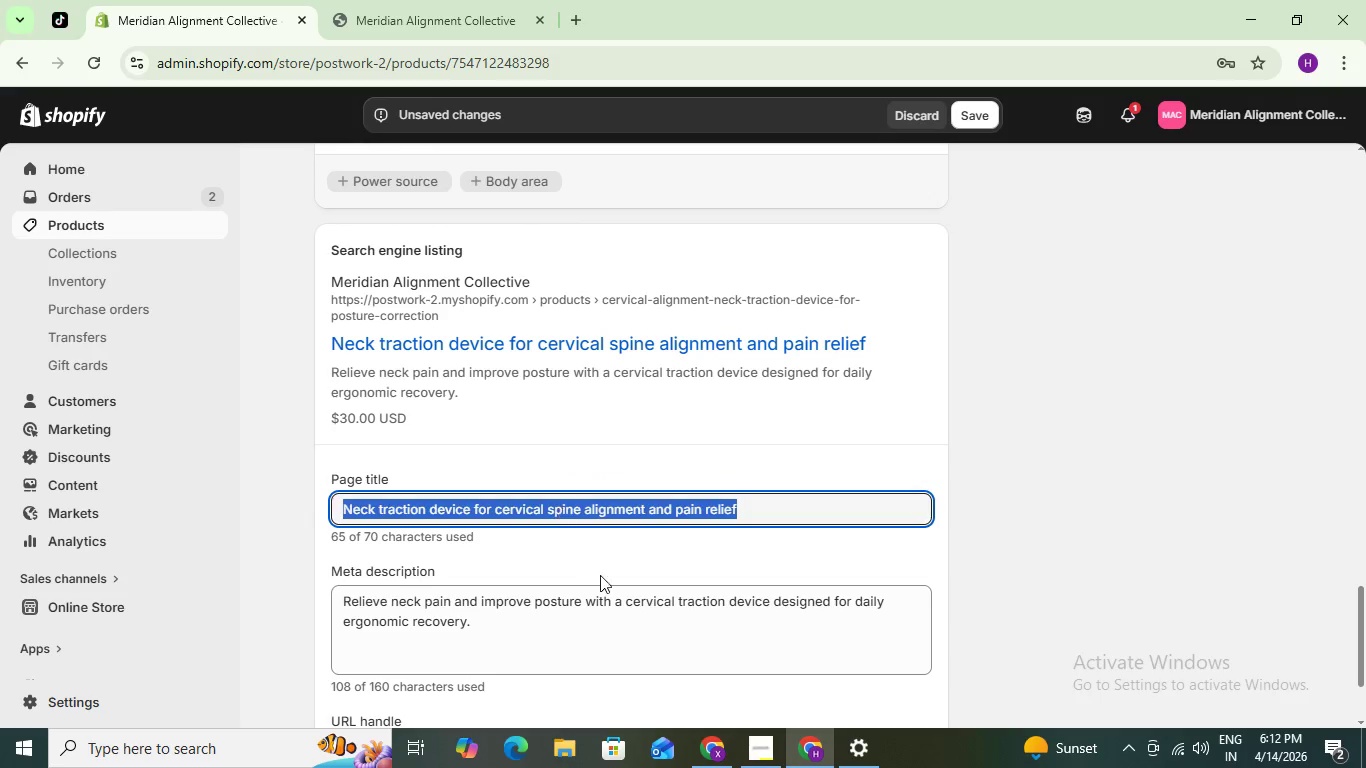 
key(Control+C)
 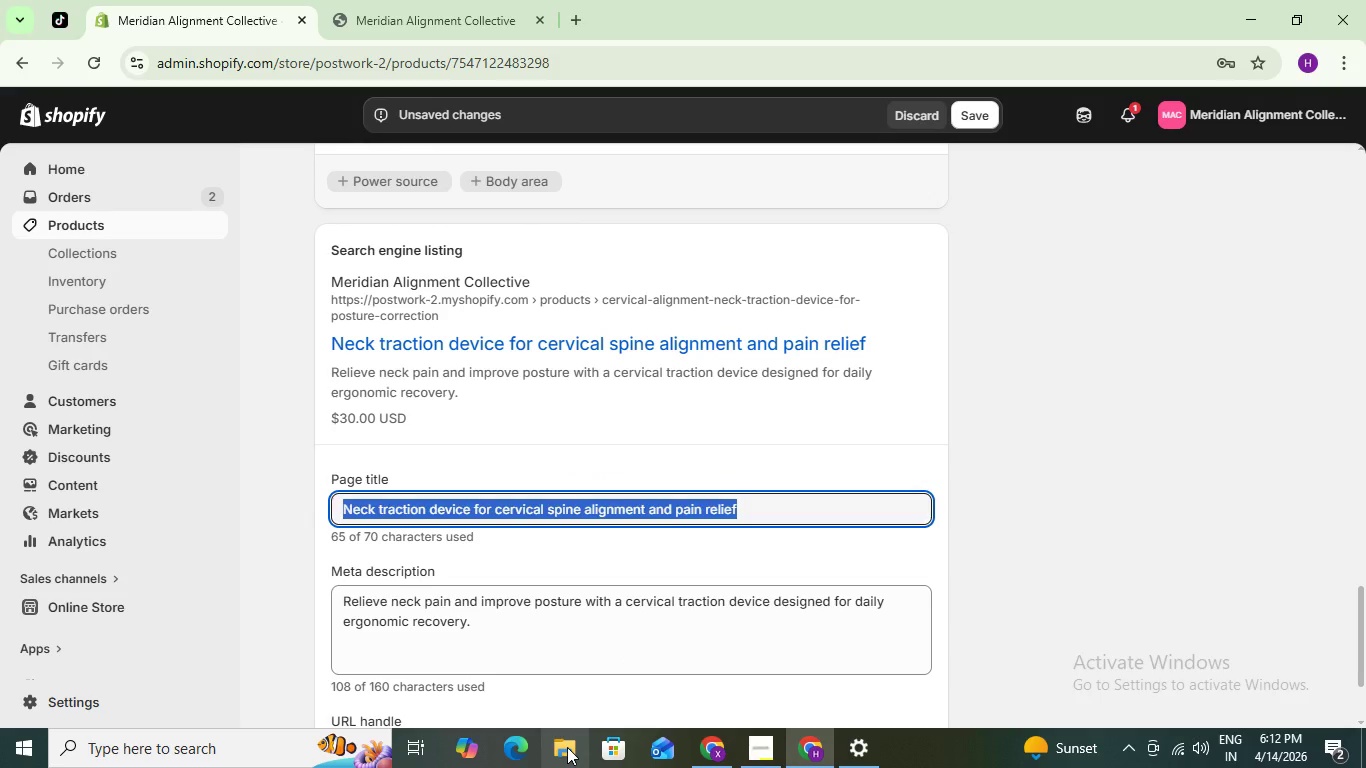 
left_click([567, 747])
 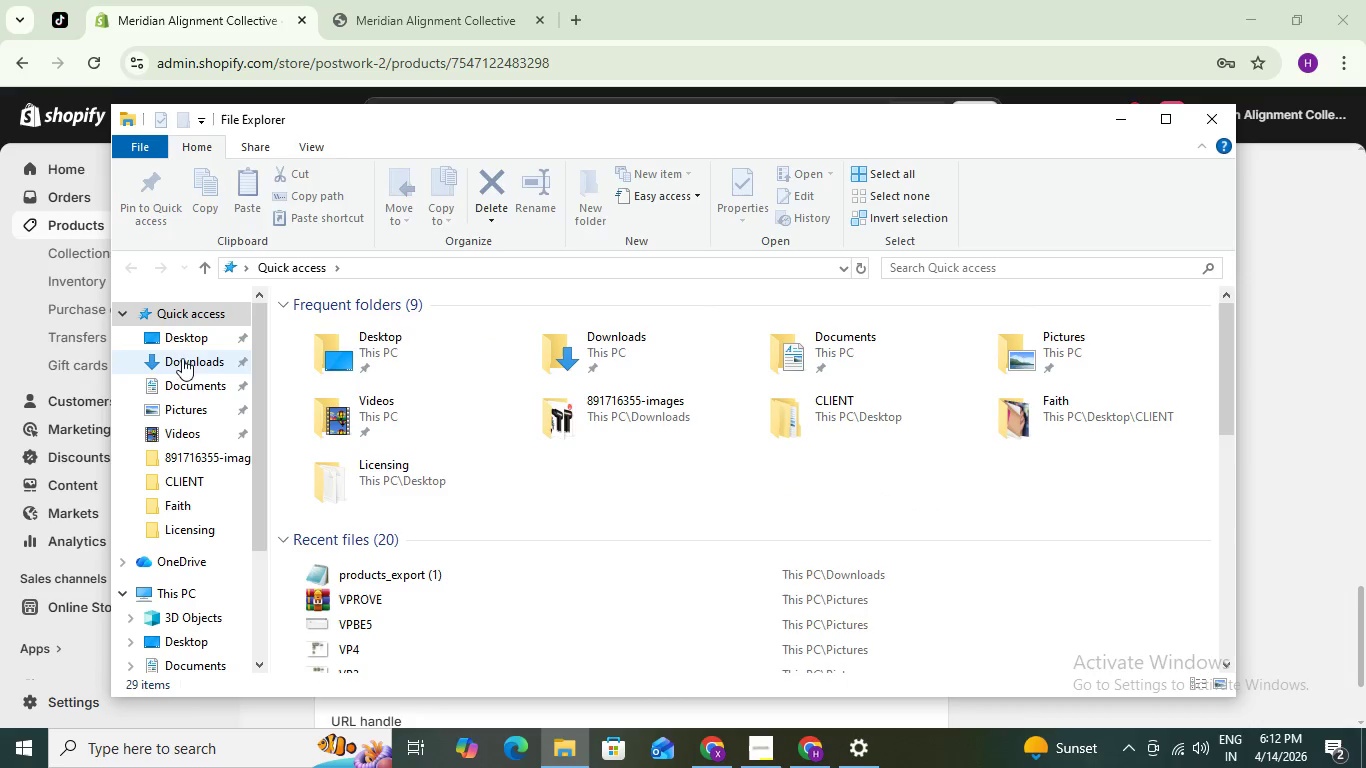 
left_click([184, 370])
 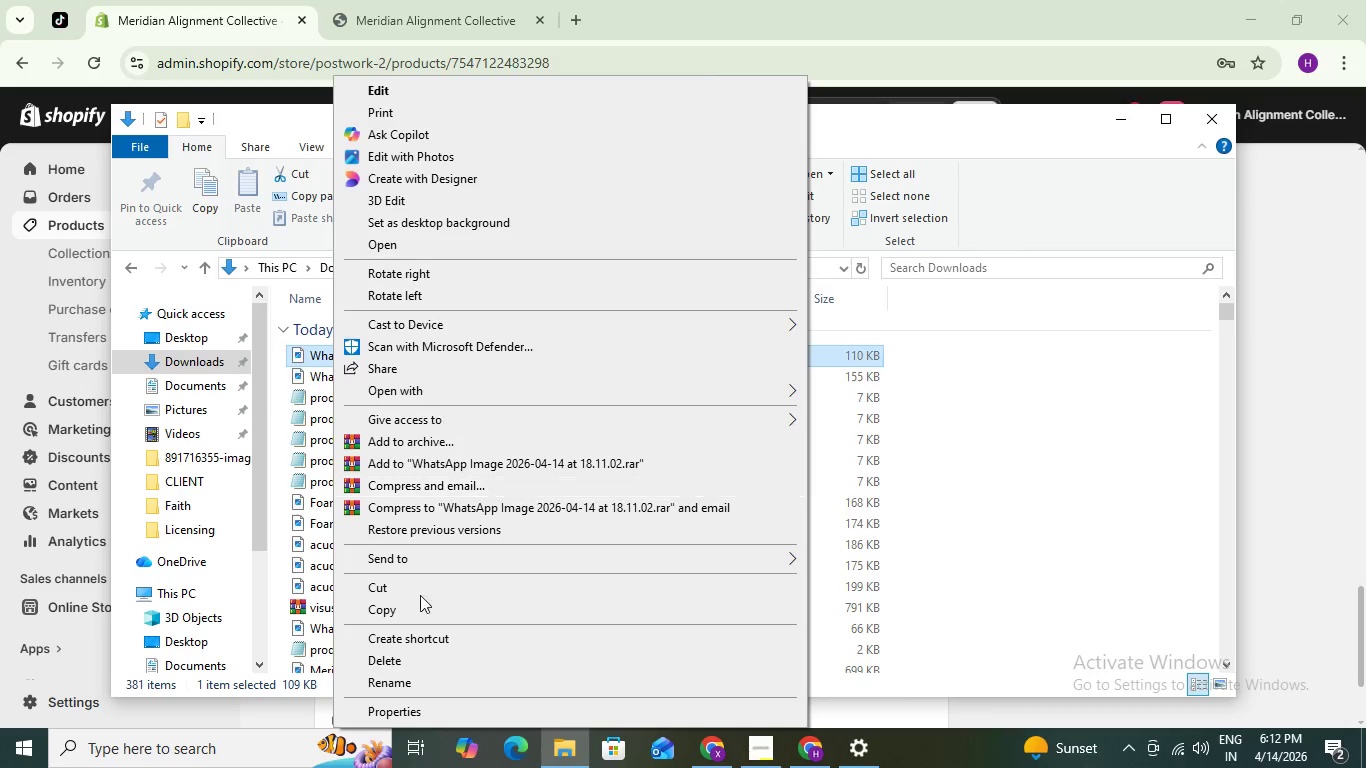 
left_click([407, 677])
 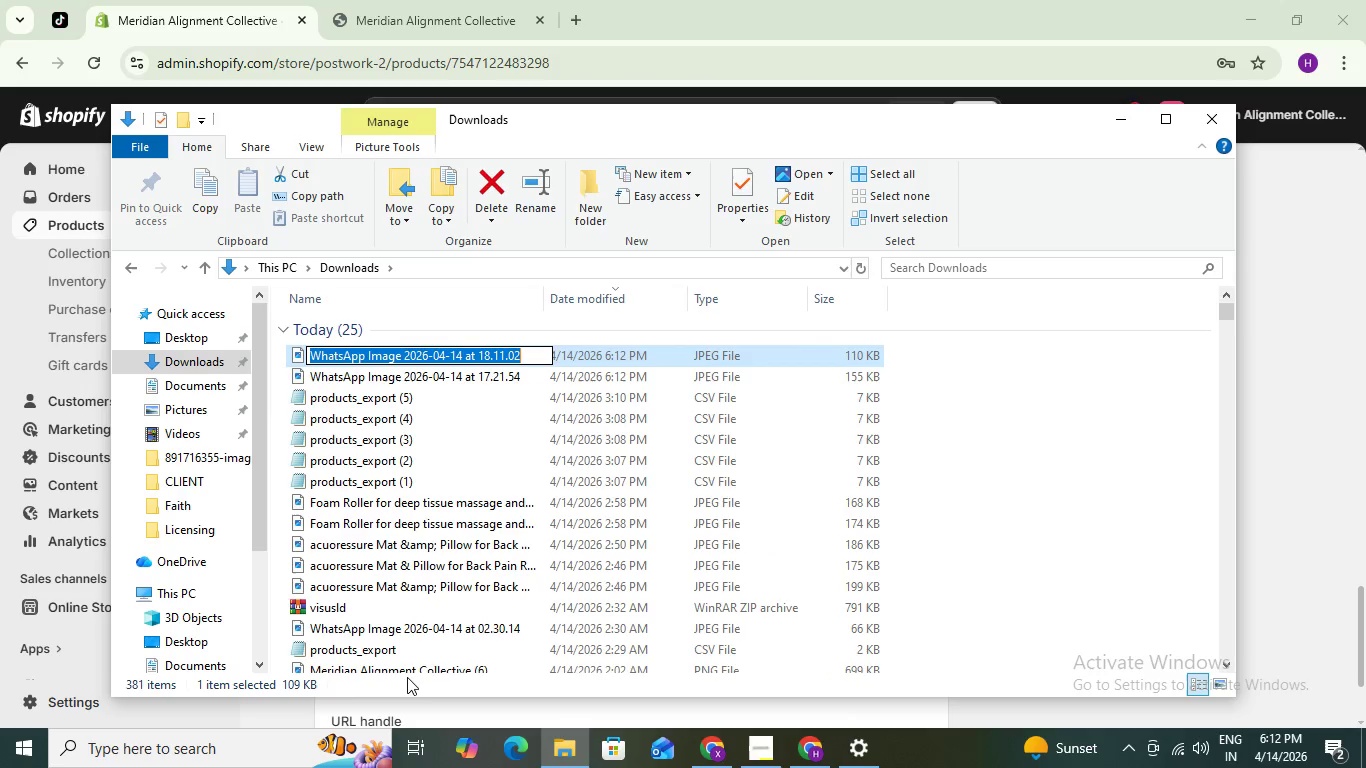 
key(Control+V)
 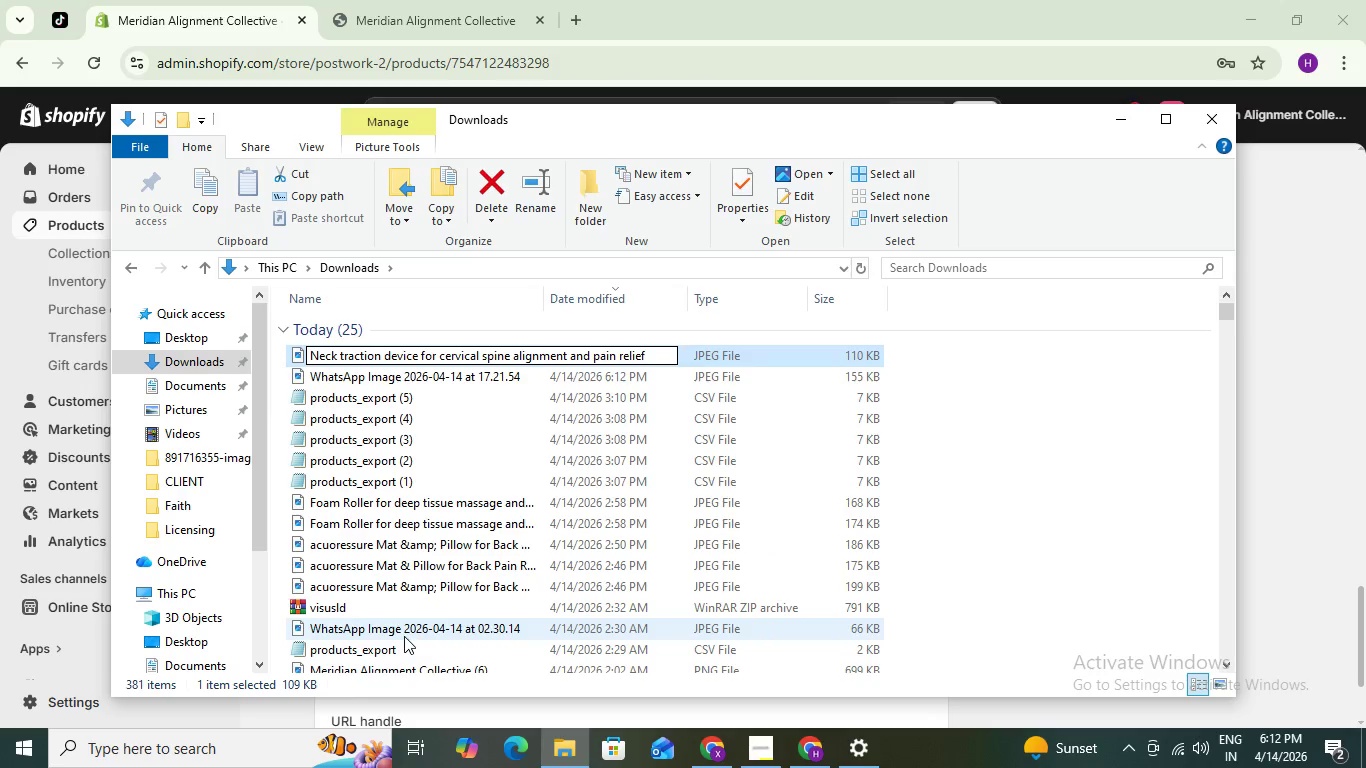 
key(Enter)
 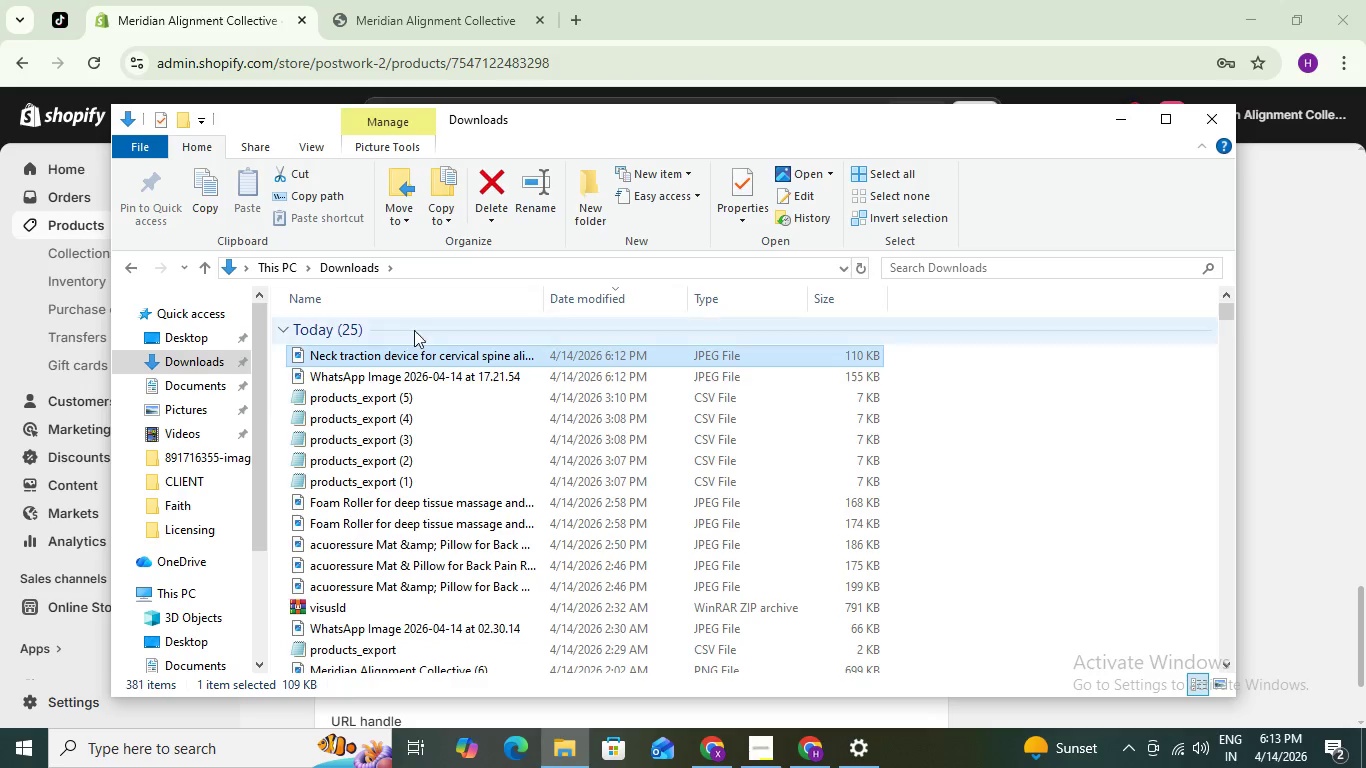 
left_click([408, 373])
 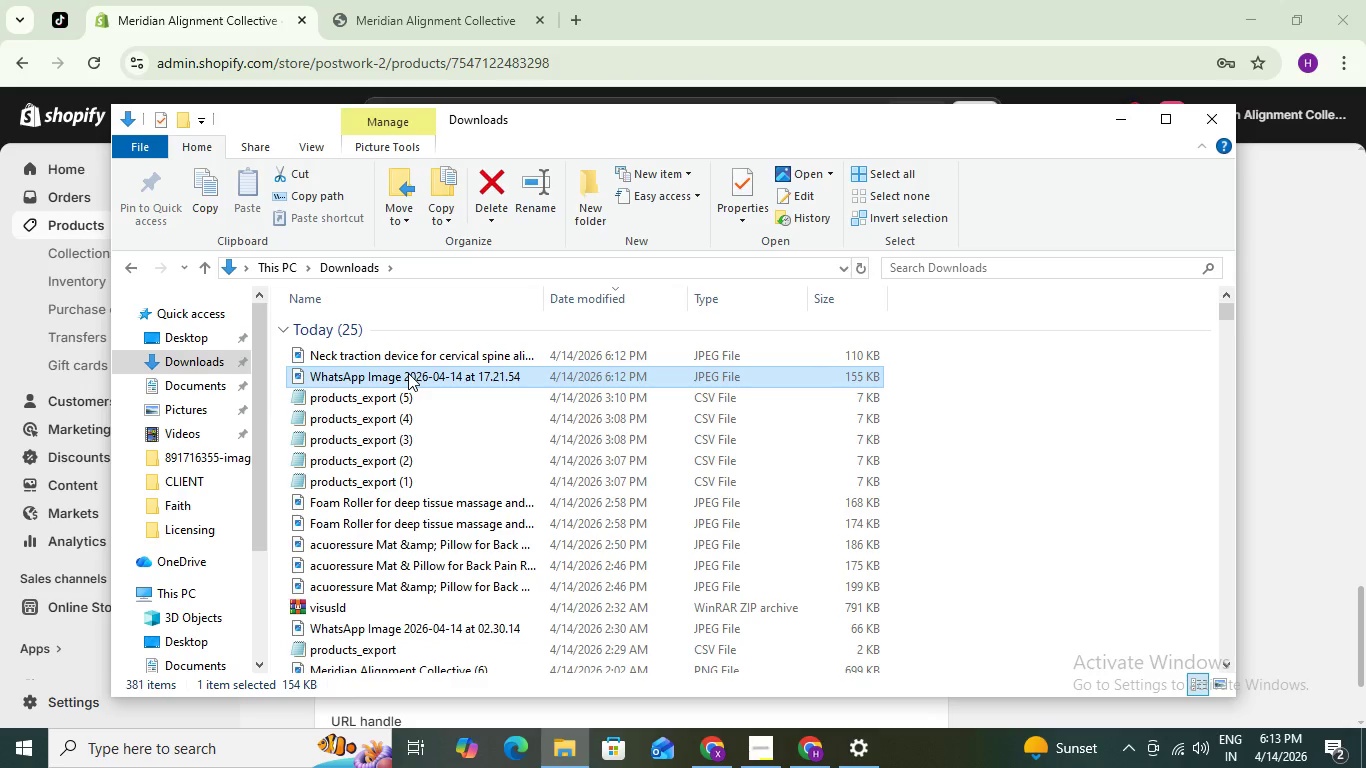 
right_click([408, 373])
 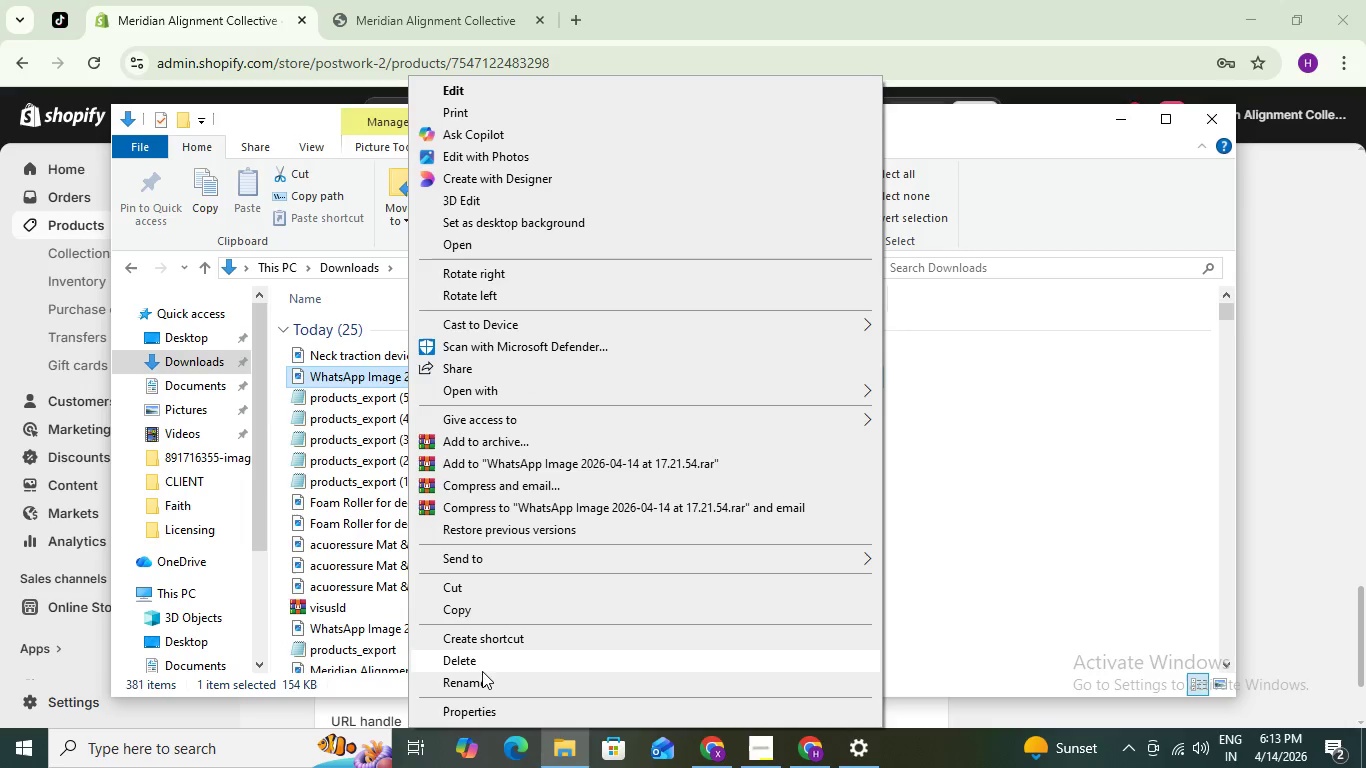 
left_click([482, 684])
 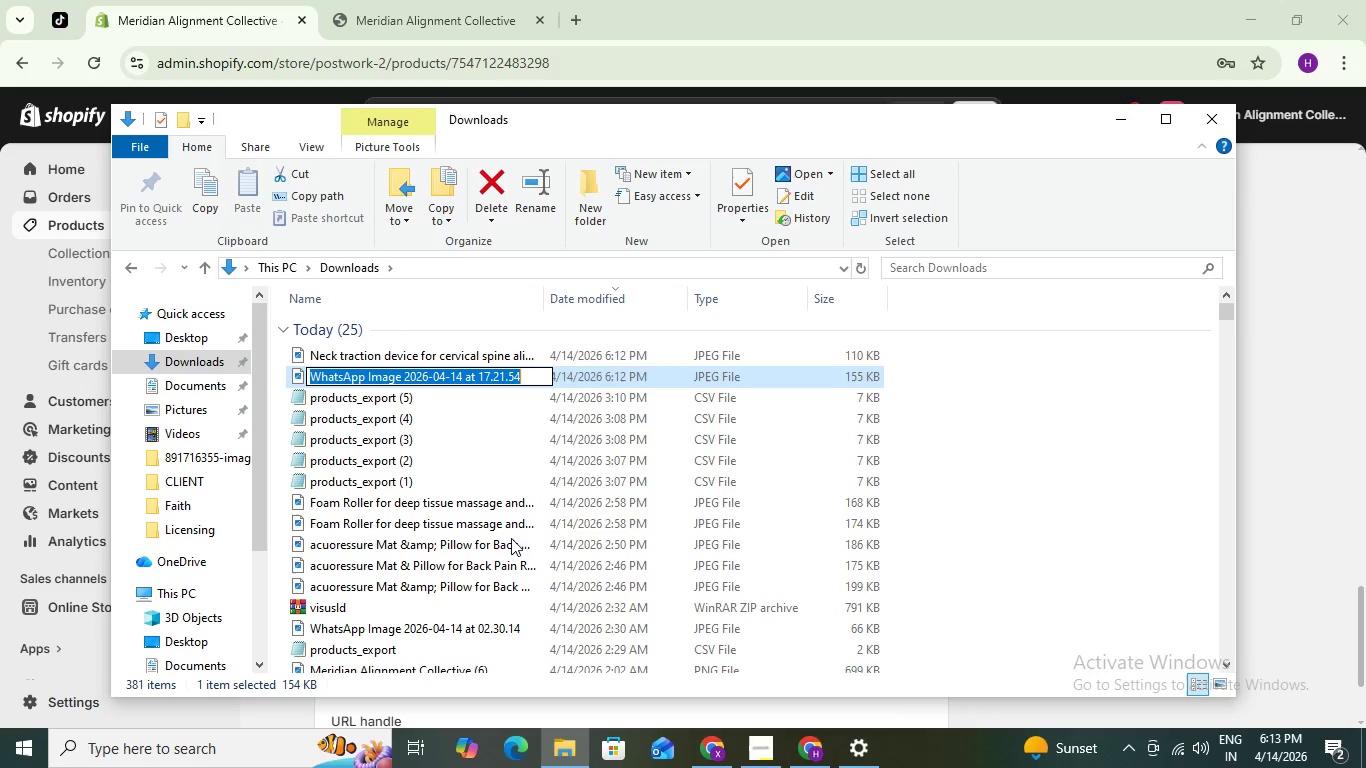 
key(Control+V)
 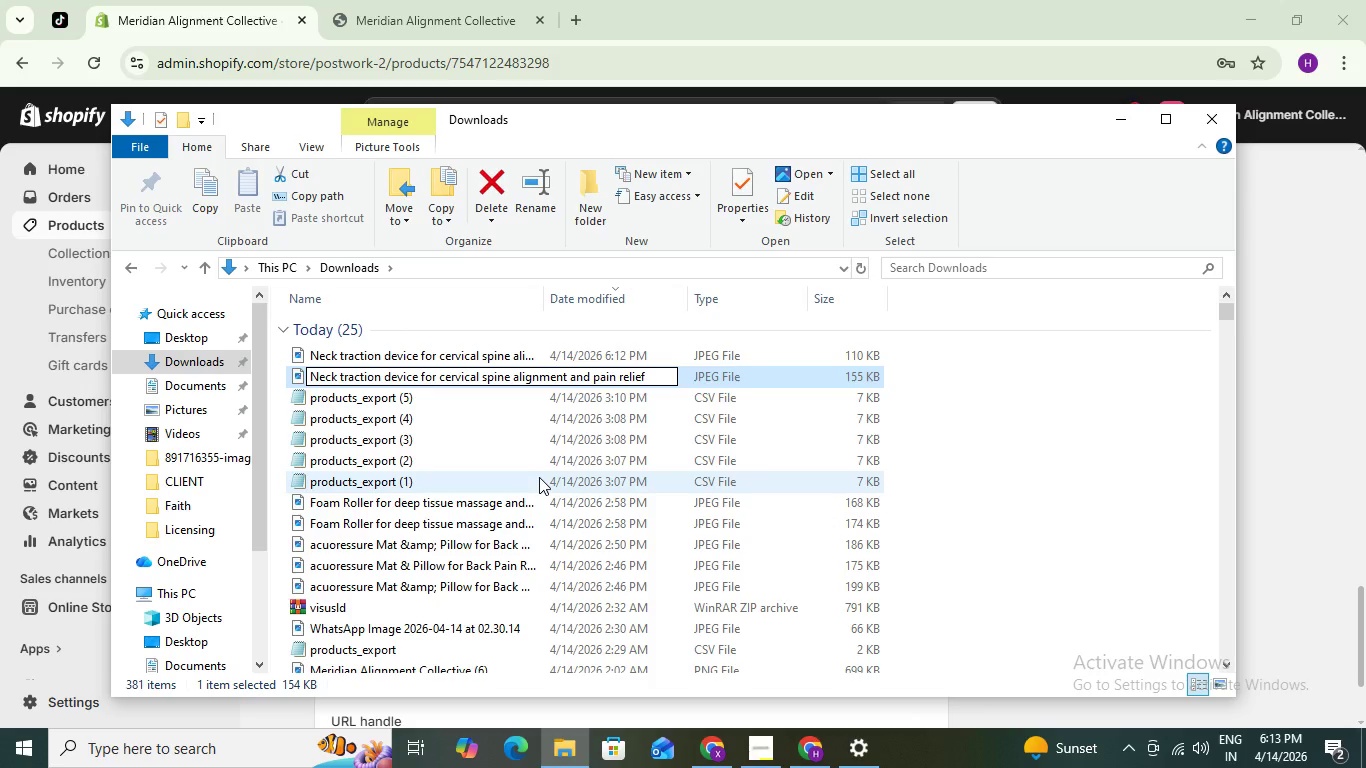 
key(1)
 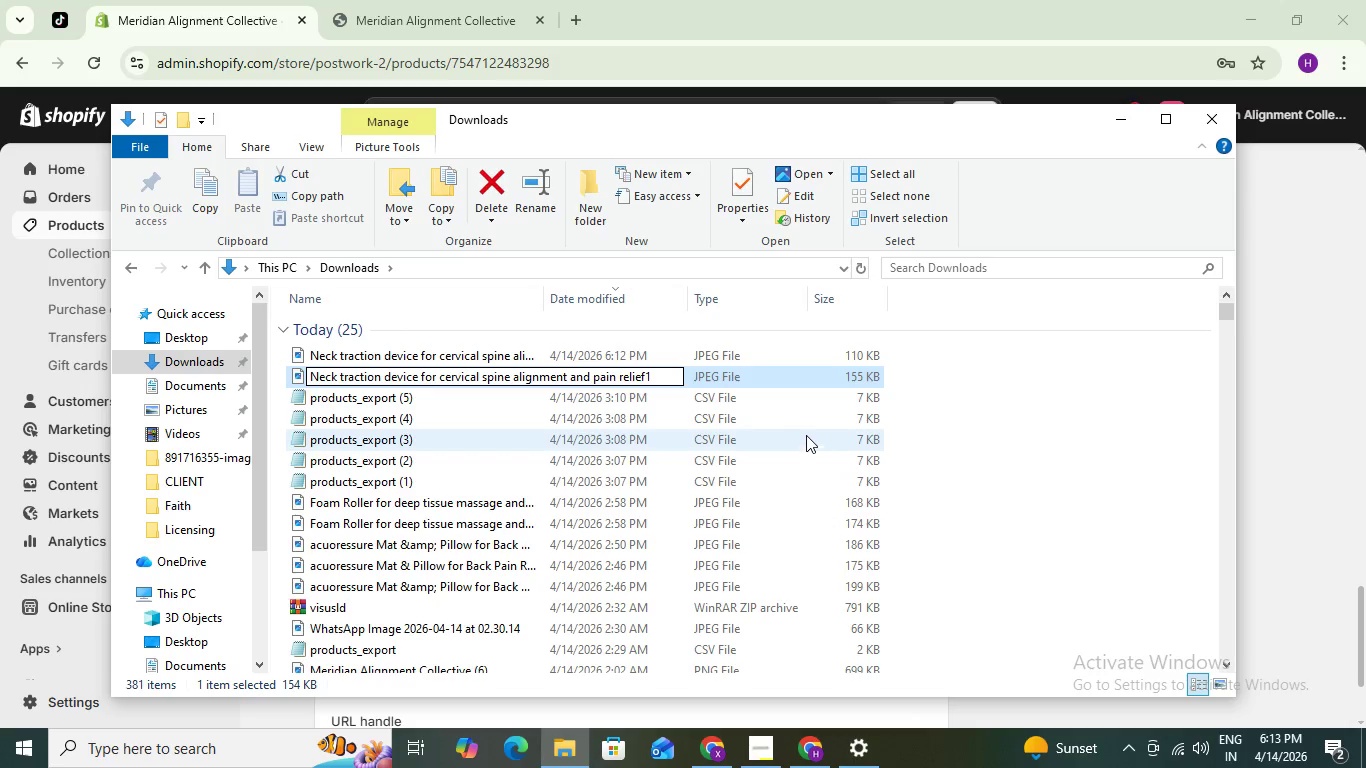 
key(Enter)
 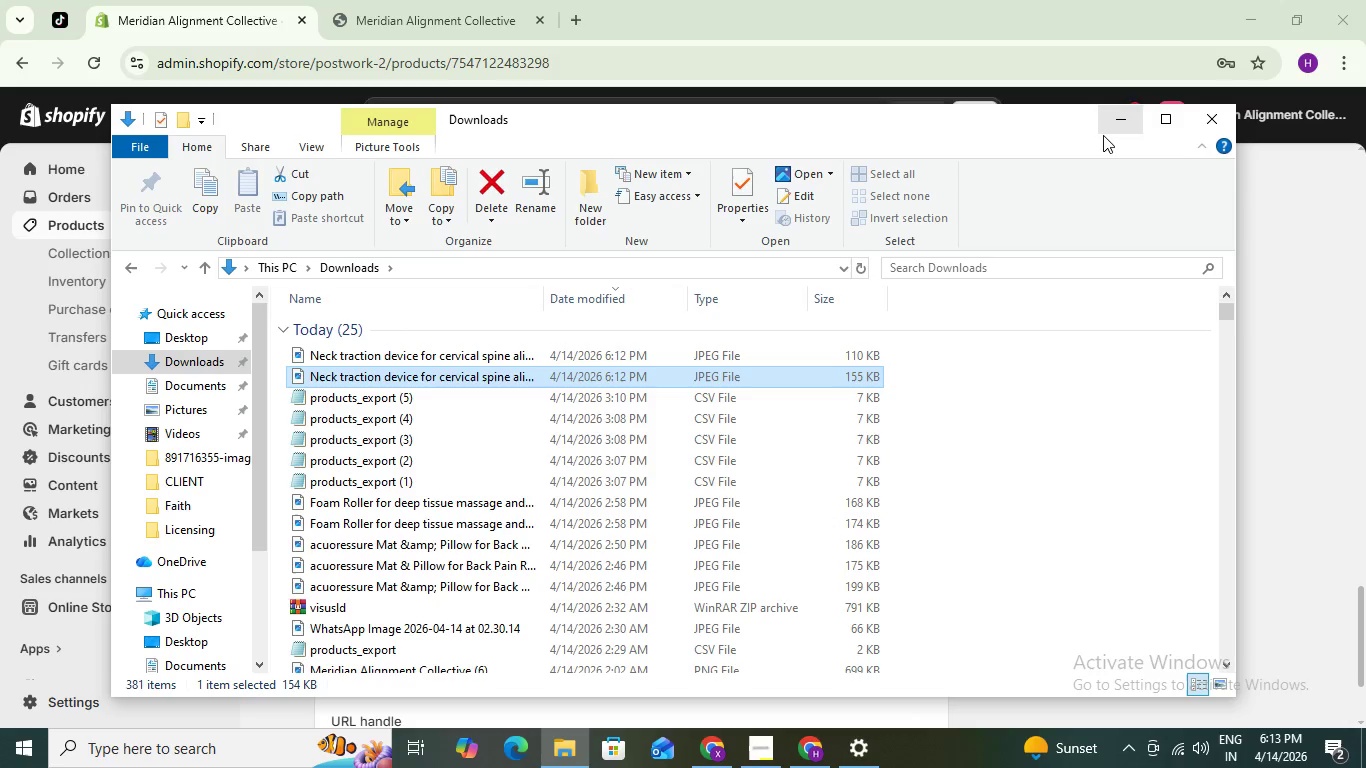 
left_click([1115, 116])
 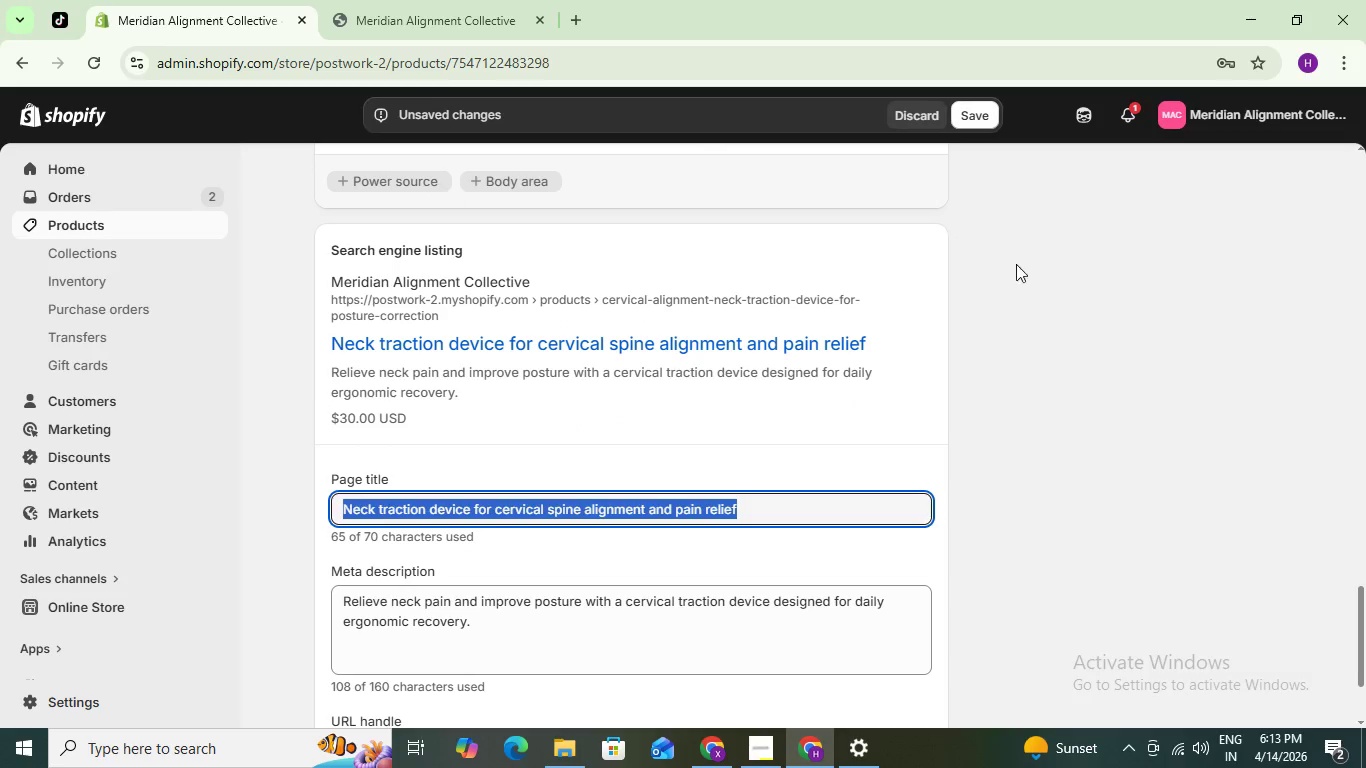 
scroll: coordinate [562, 402], scroll_direction: up, amount: 17.0
 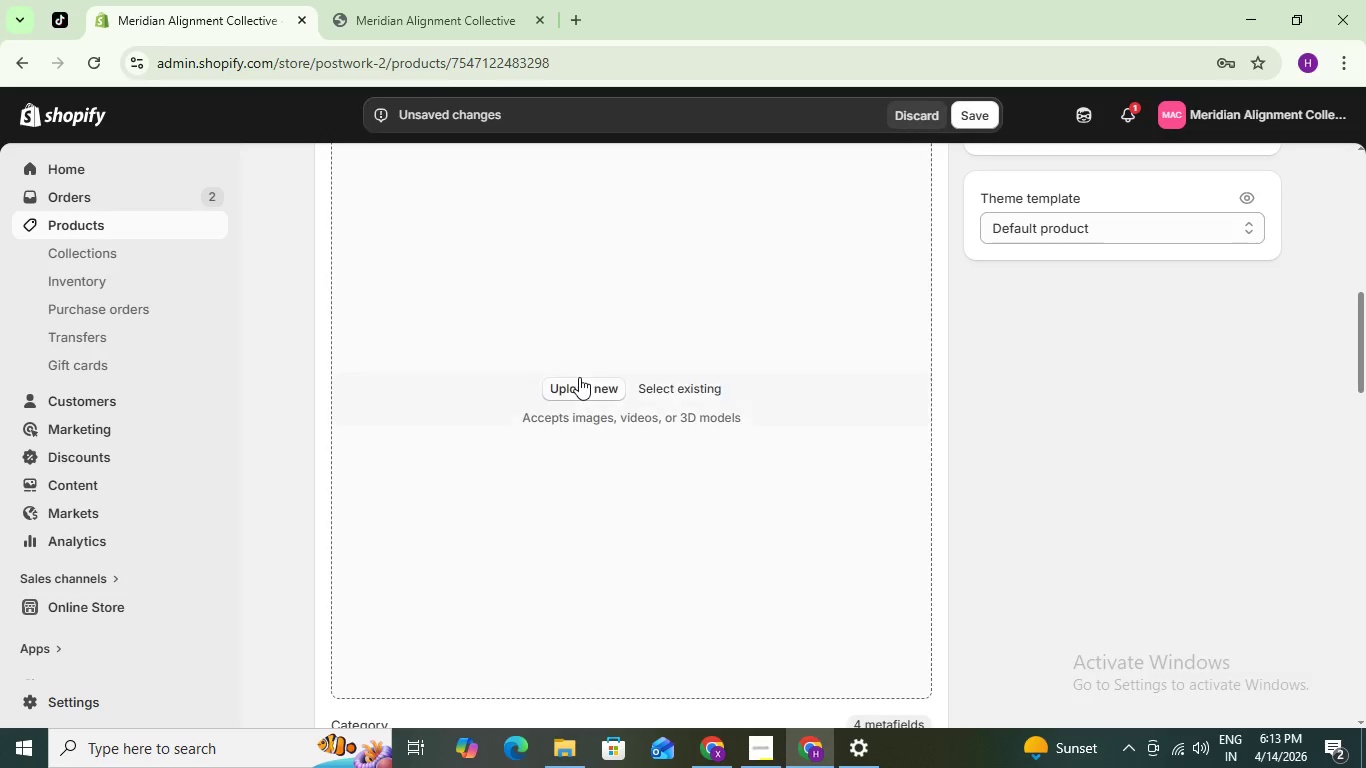 
left_click([579, 380])
 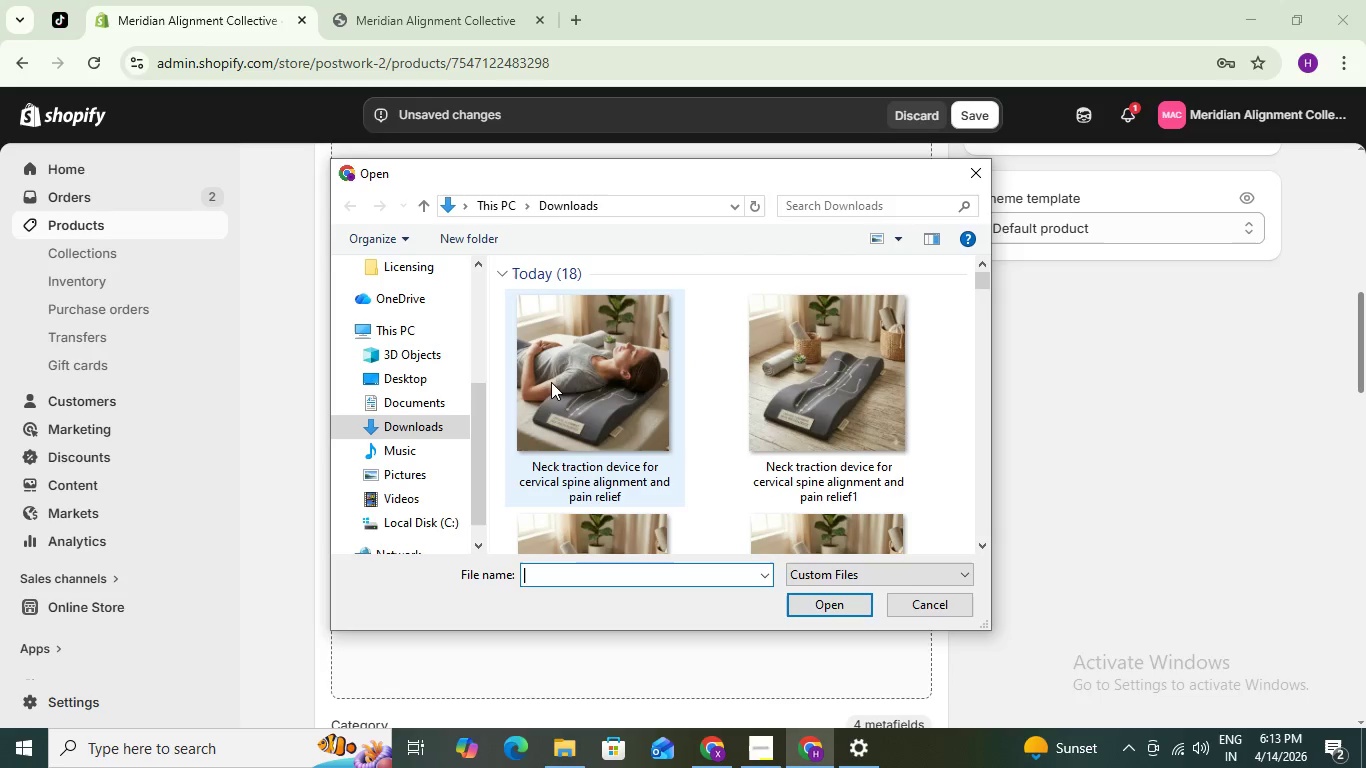 
left_click([618, 384])
 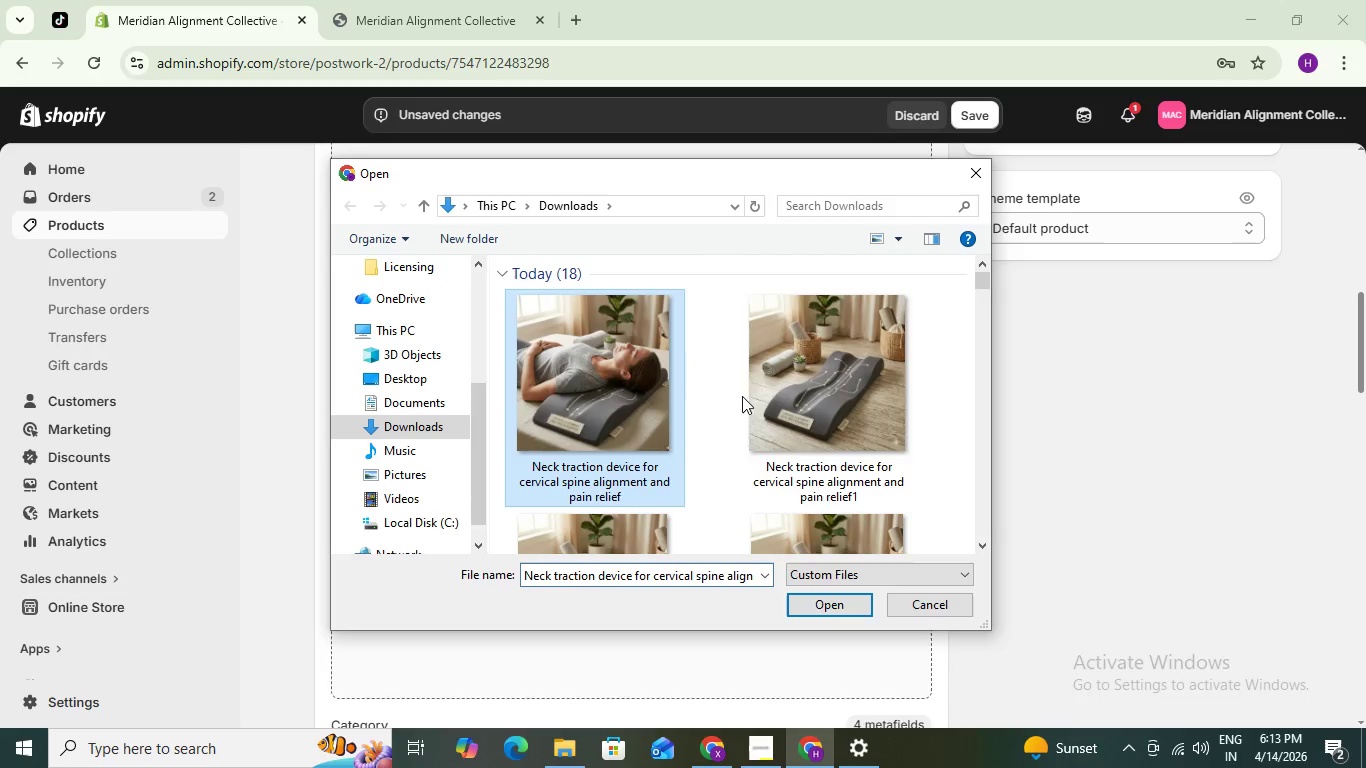 
hold_key(key=ControlLeft, duration=0.53)
left_click([864, 439])
 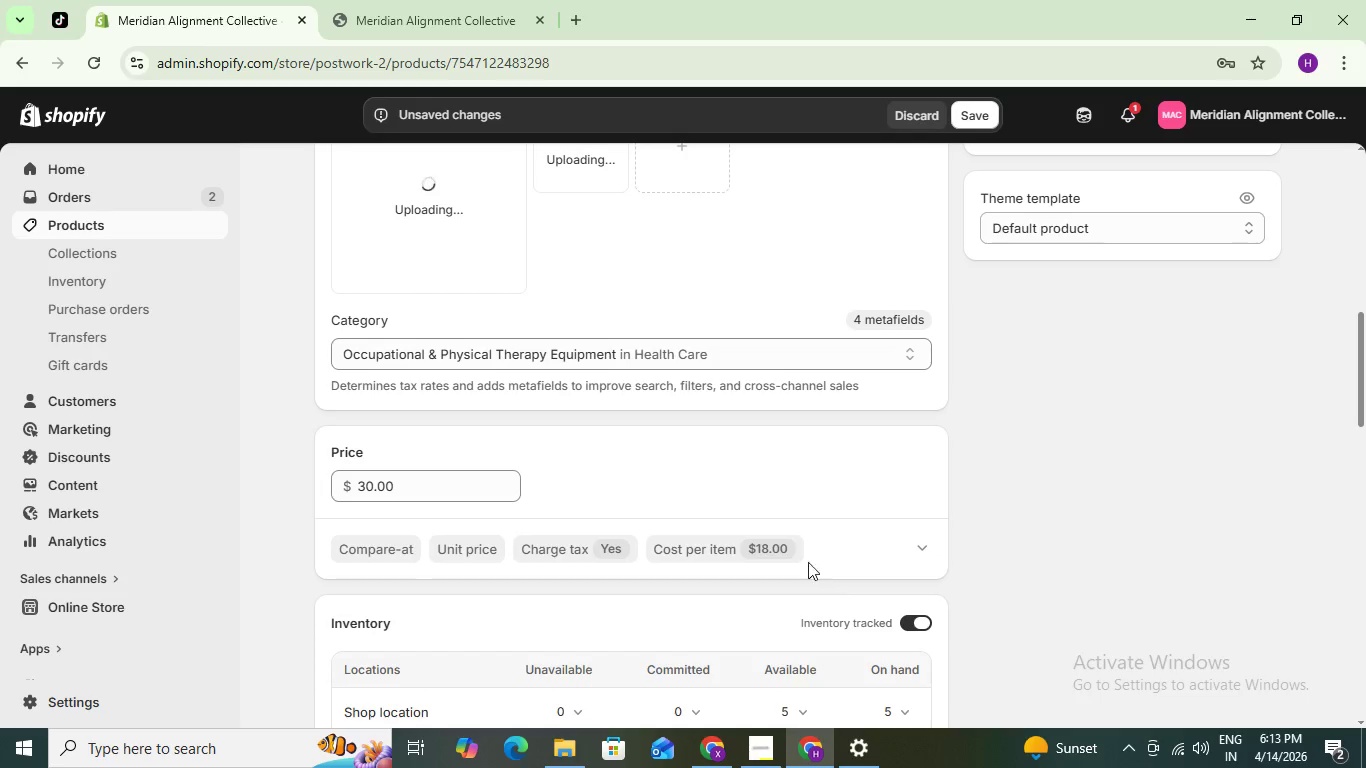 
scroll: coordinate [530, 513], scroll_direction: up, amount: 3.0
 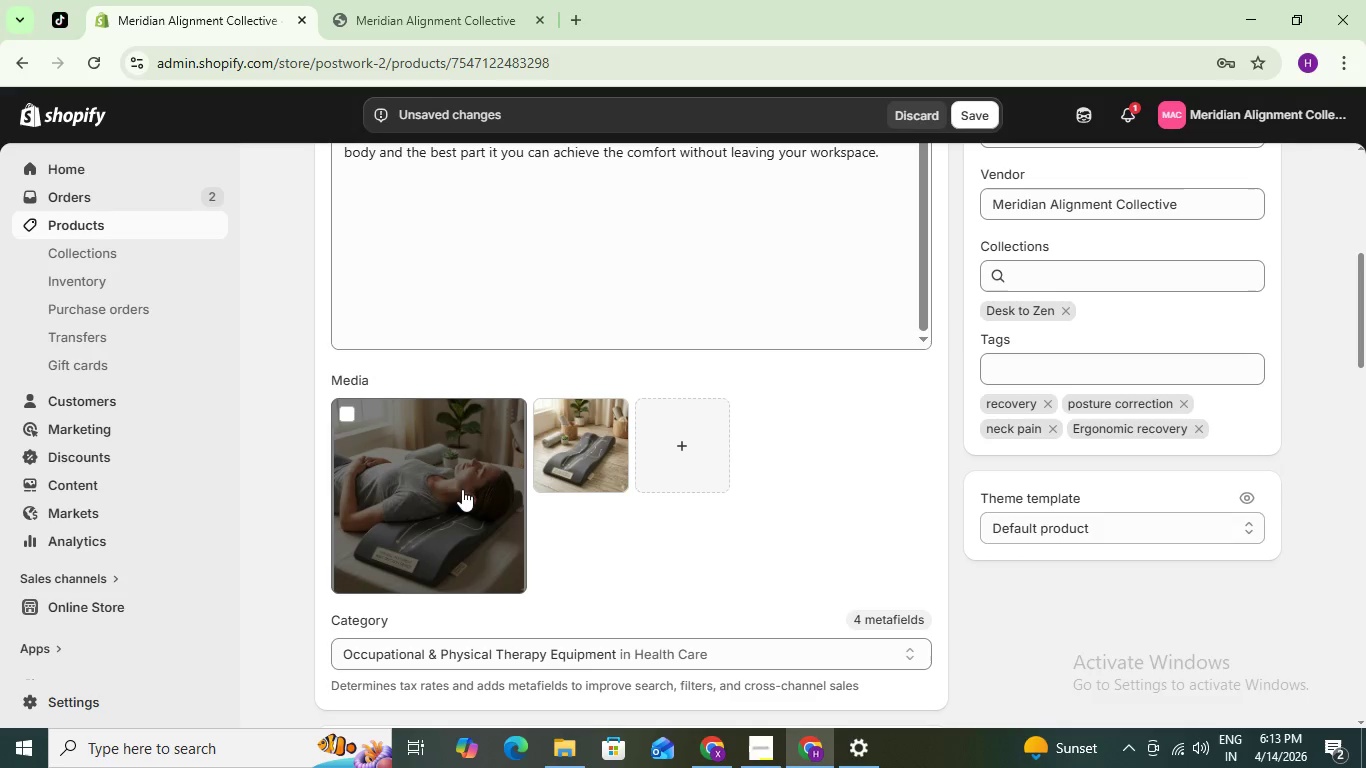 
left_click([423, 465])
 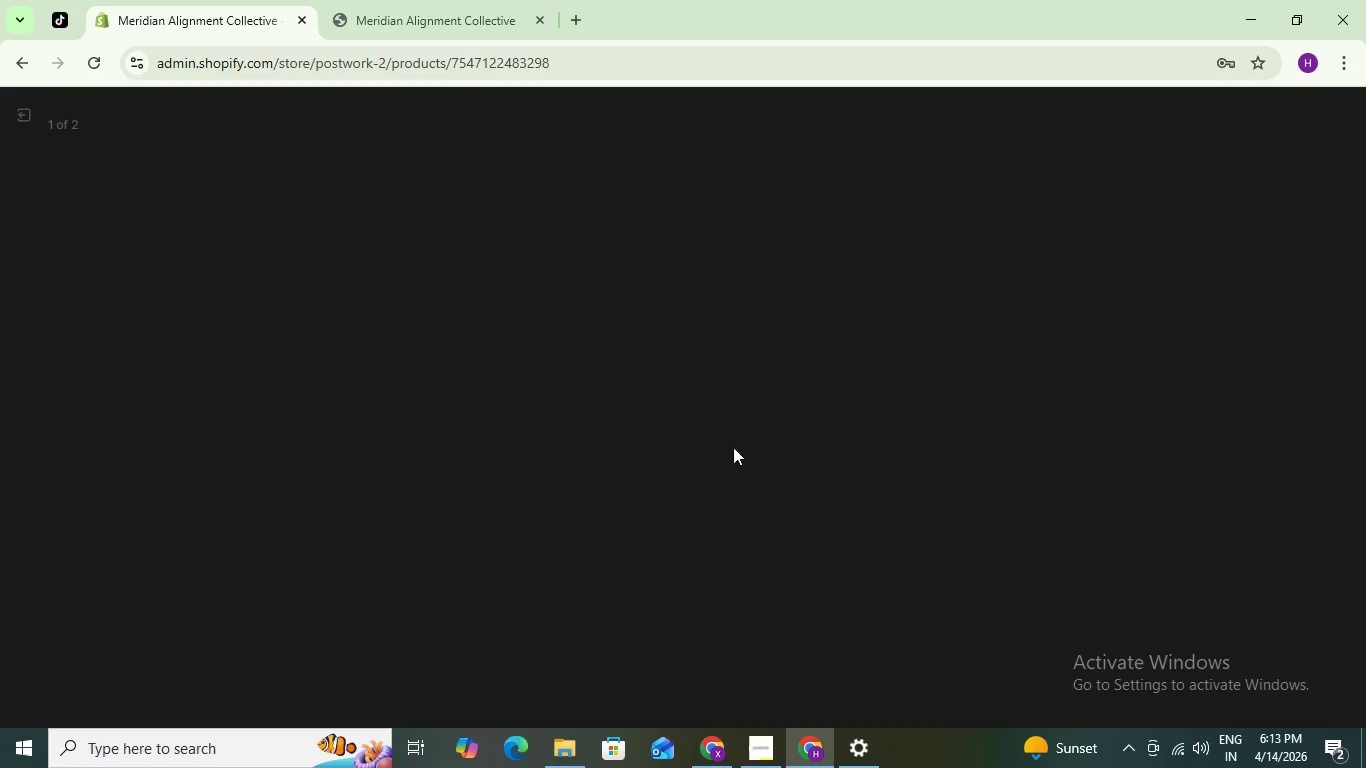 
mouse_move([1146, 384])
 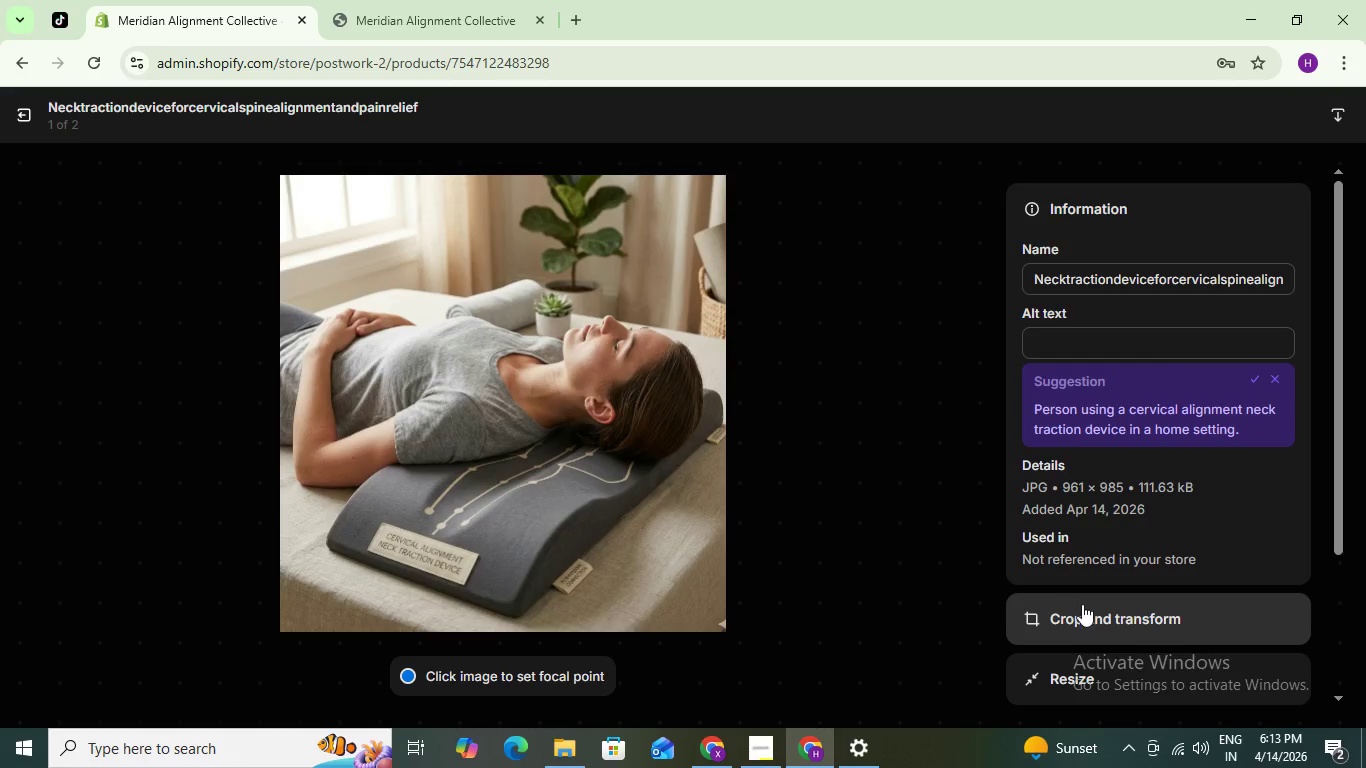 
left_click([1082, 605])
 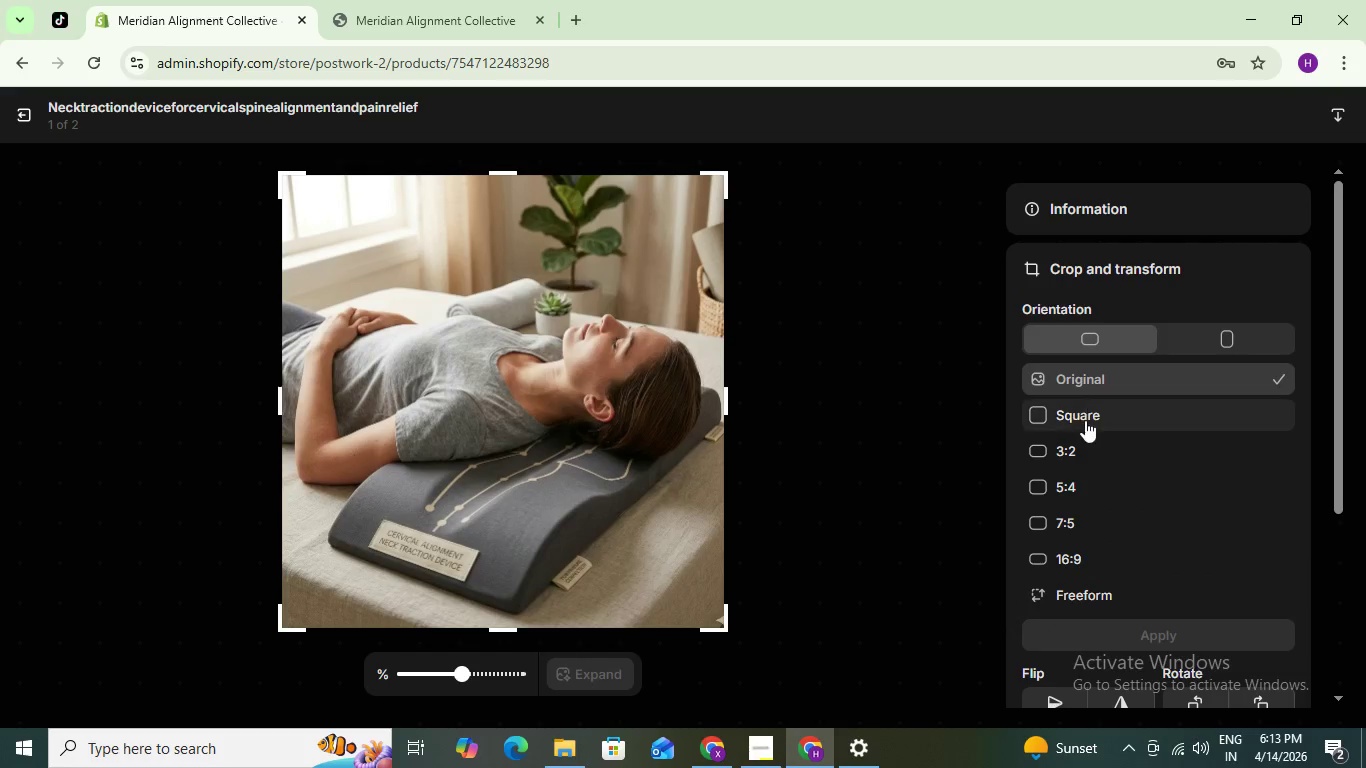 
left_click([1085, 411])
 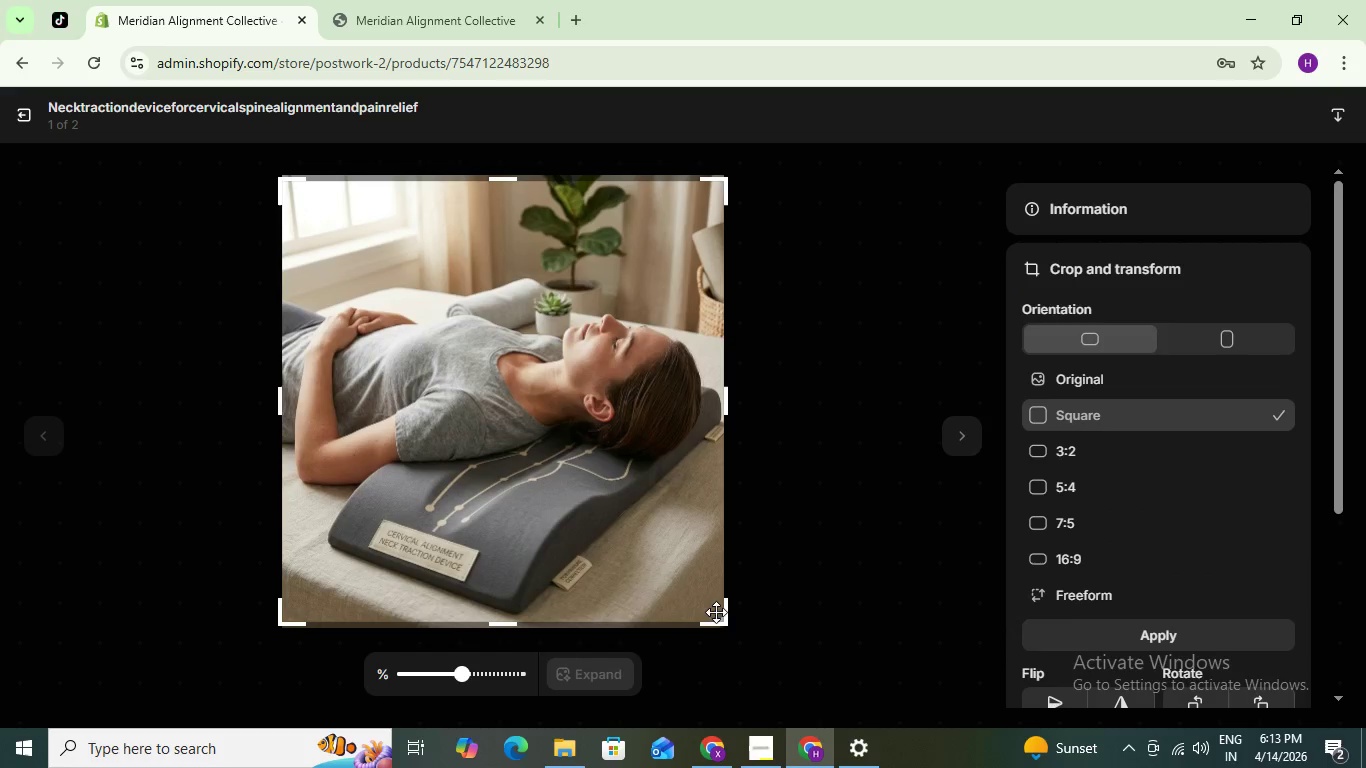 
left_click_drag(start_coordinate=[722, 618], to_coordinate=[717, 609])
 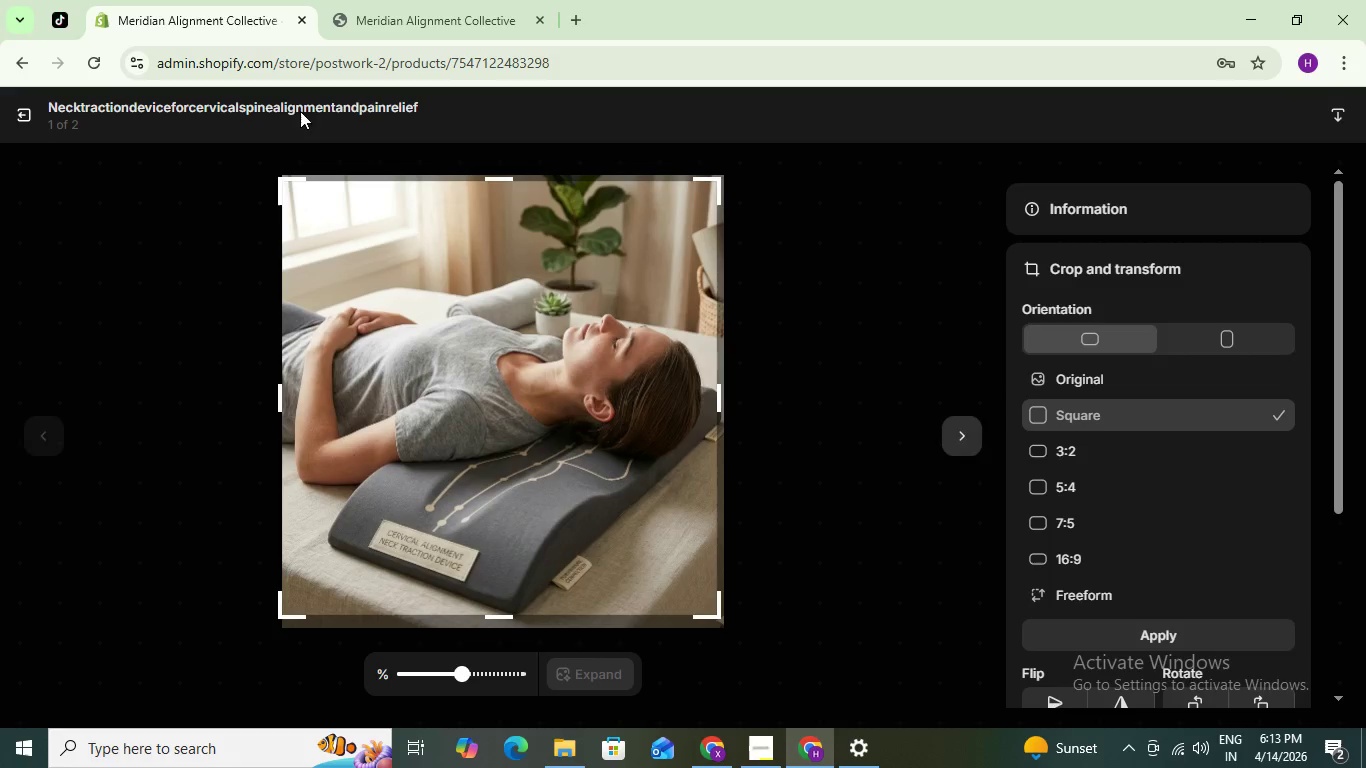 
left_click_drag(start_coordinate=[278, 181], to_coordinate=[307, 190])
 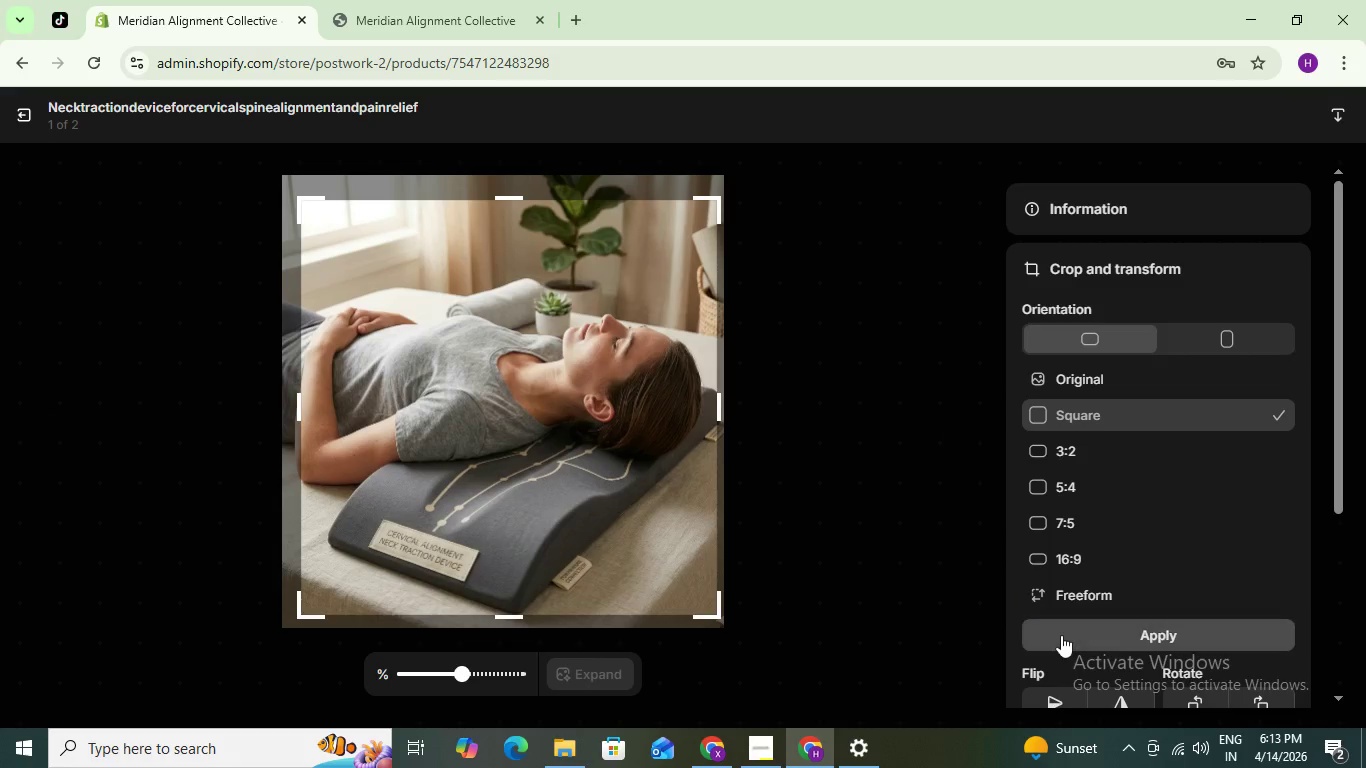 
left_click([1061, 635])
 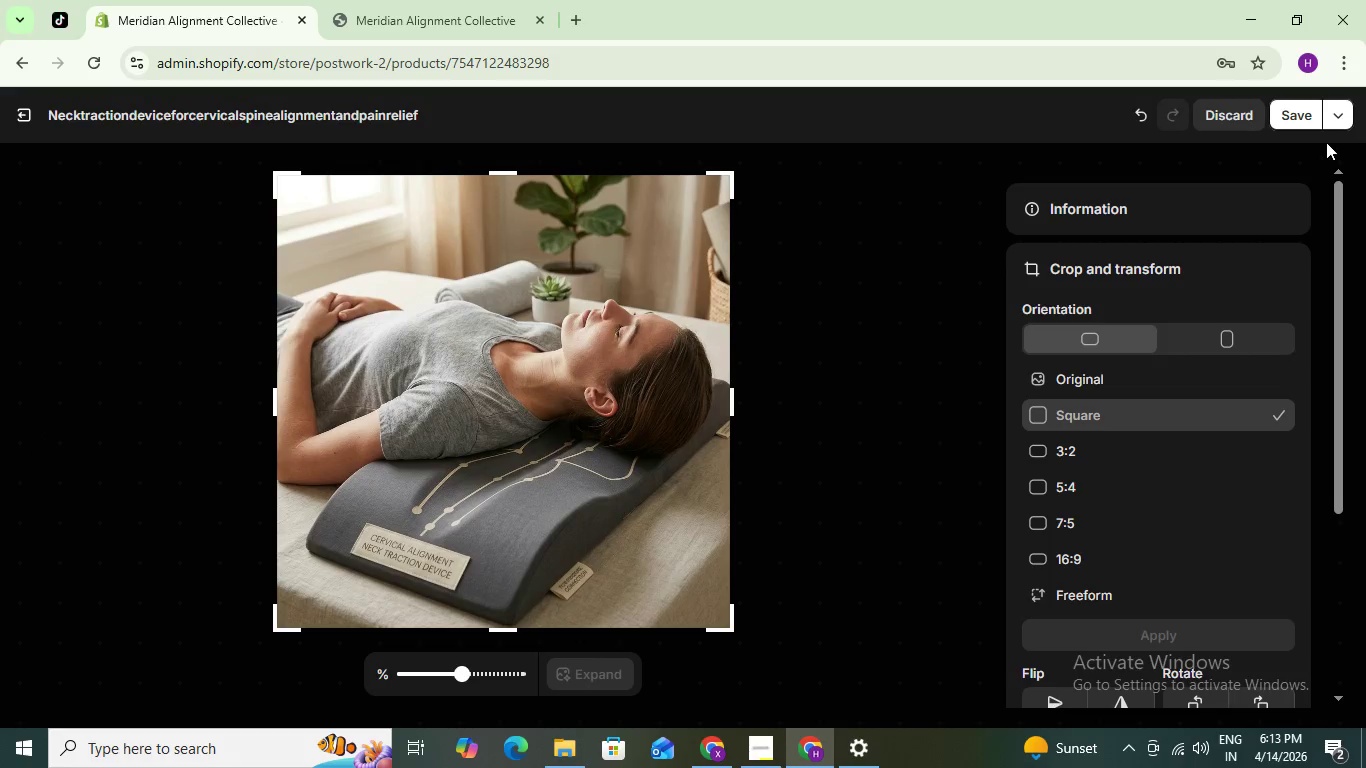 
left_click([1293, 114])
 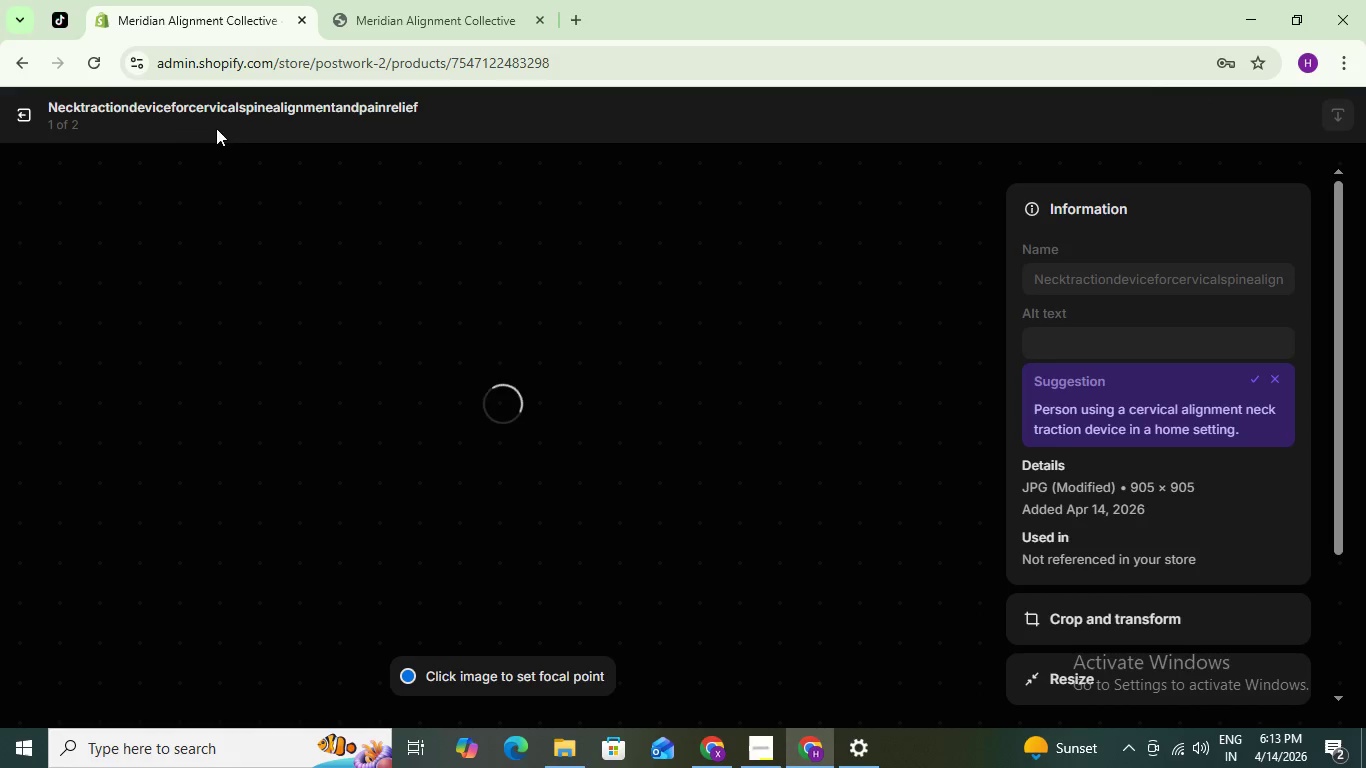 
wait(8.75)
 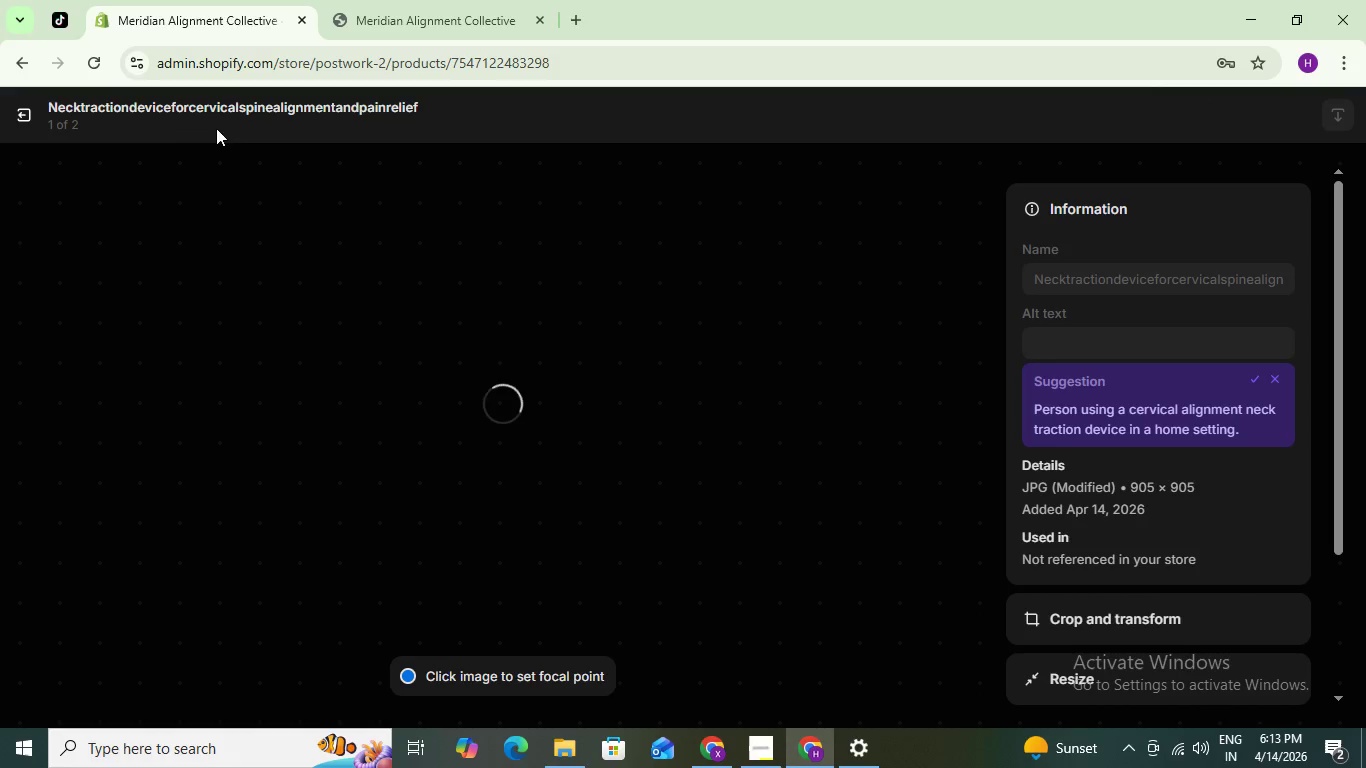 
left_click([15, 110])
 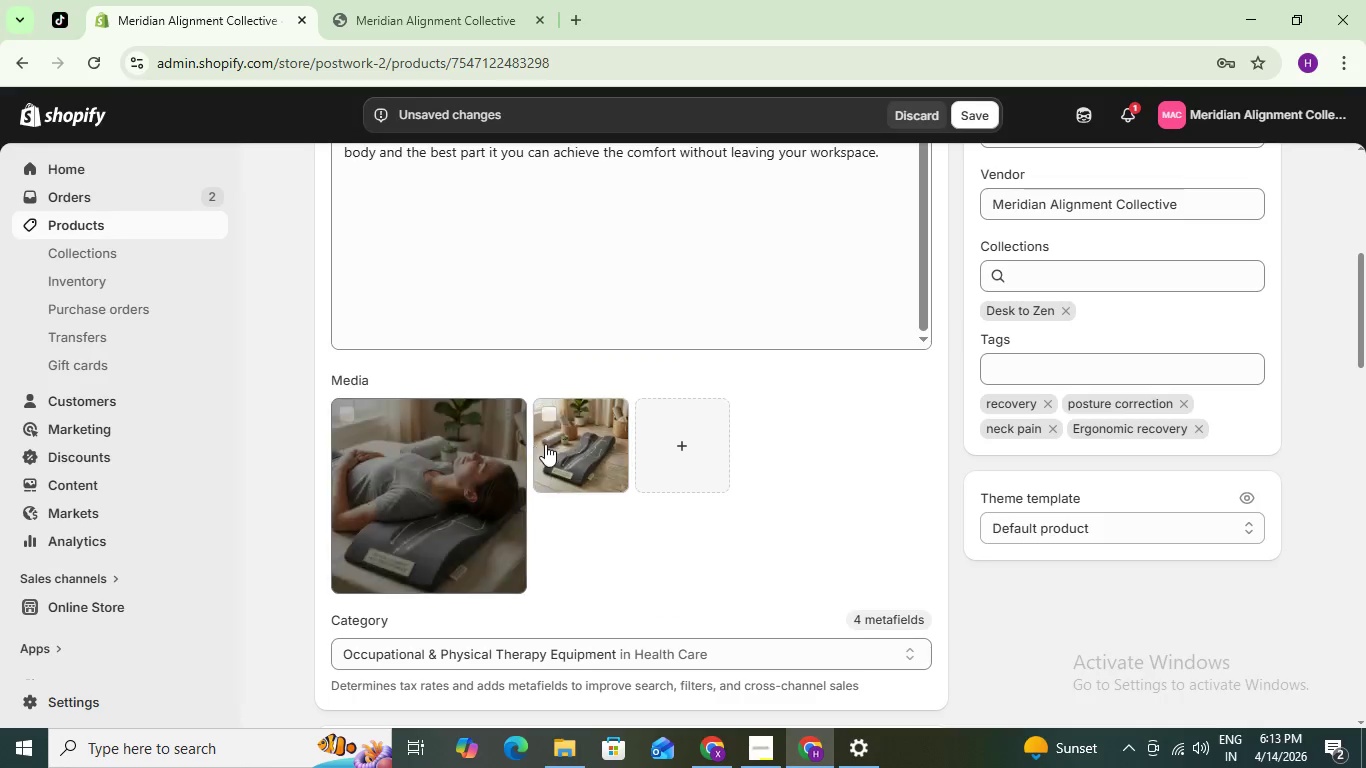 
left_click([566, 442])
 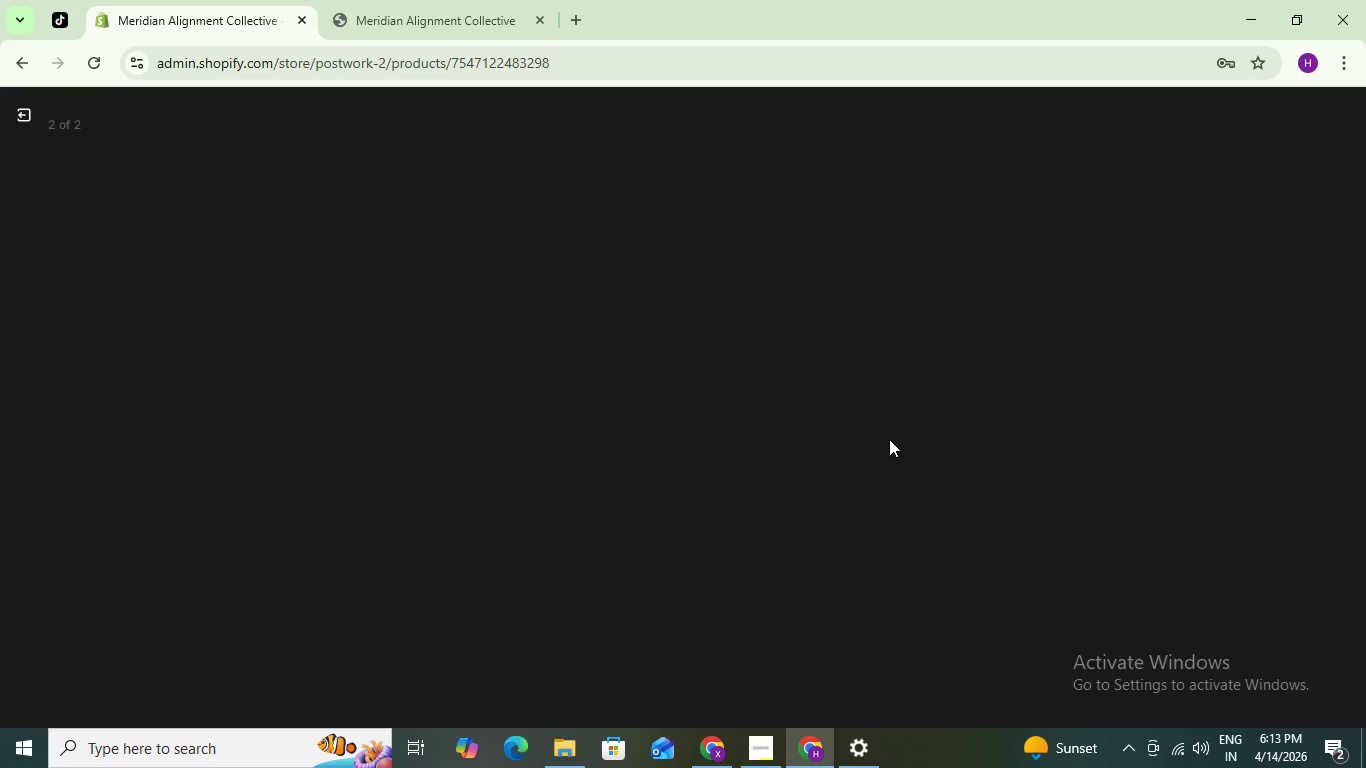 
mouse_move([1222, 525])
 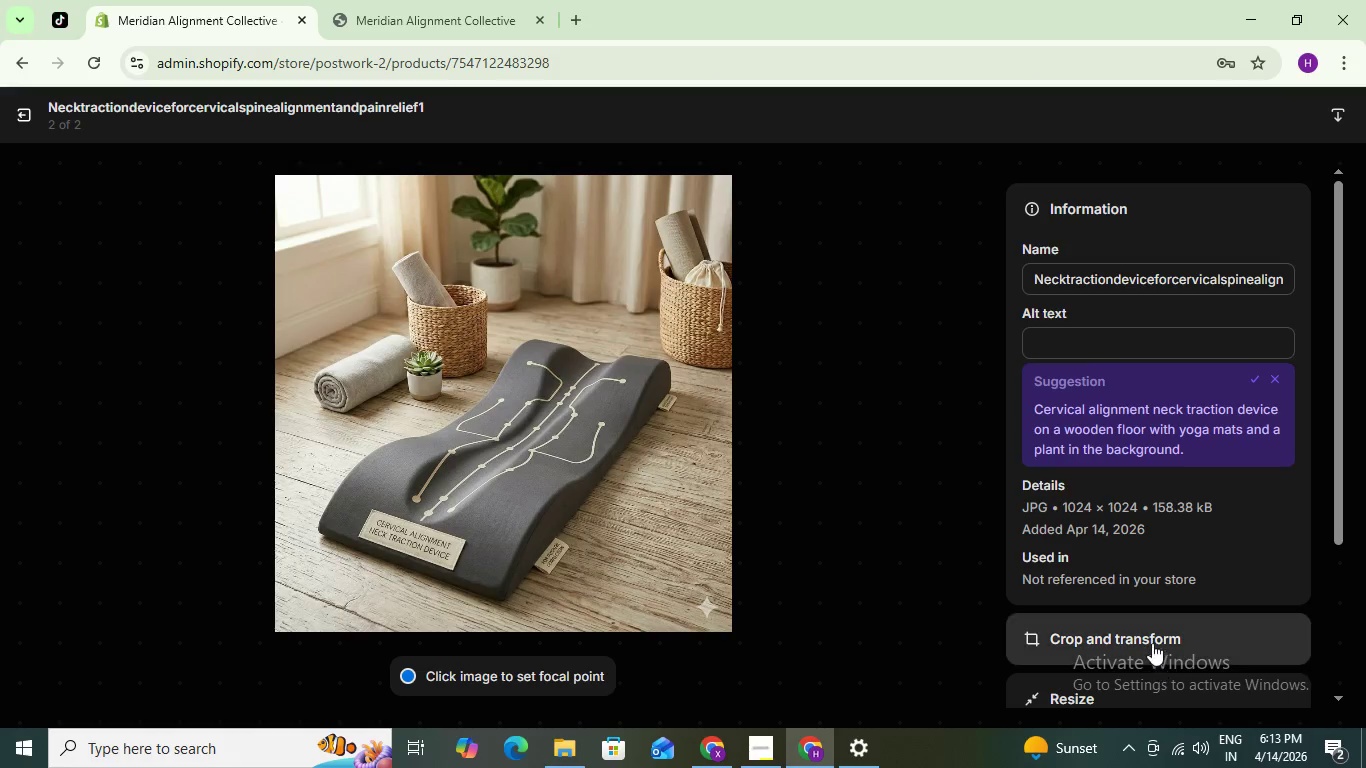 
left_click([1152, 643])
 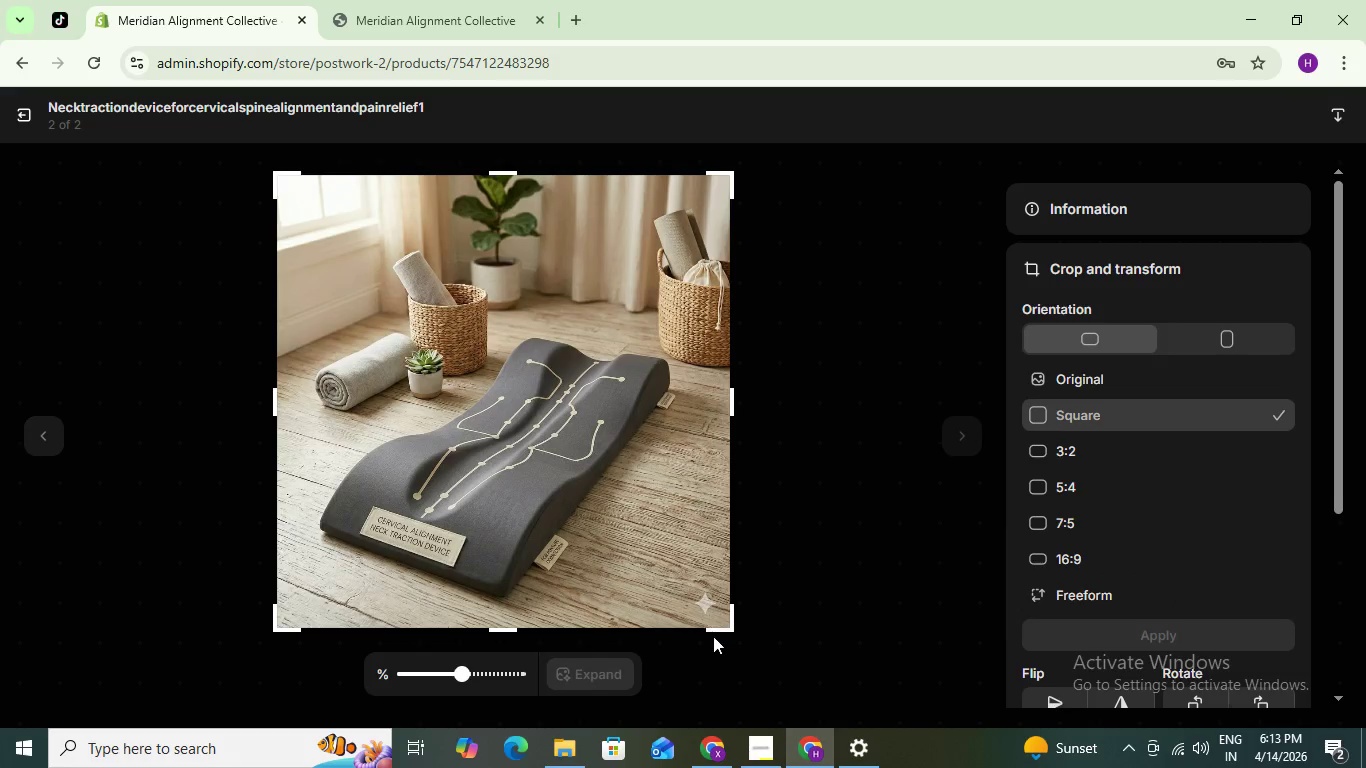 
left_click_drag(start_coordinate=[725, 624], to_coordinate=[642, 520])
 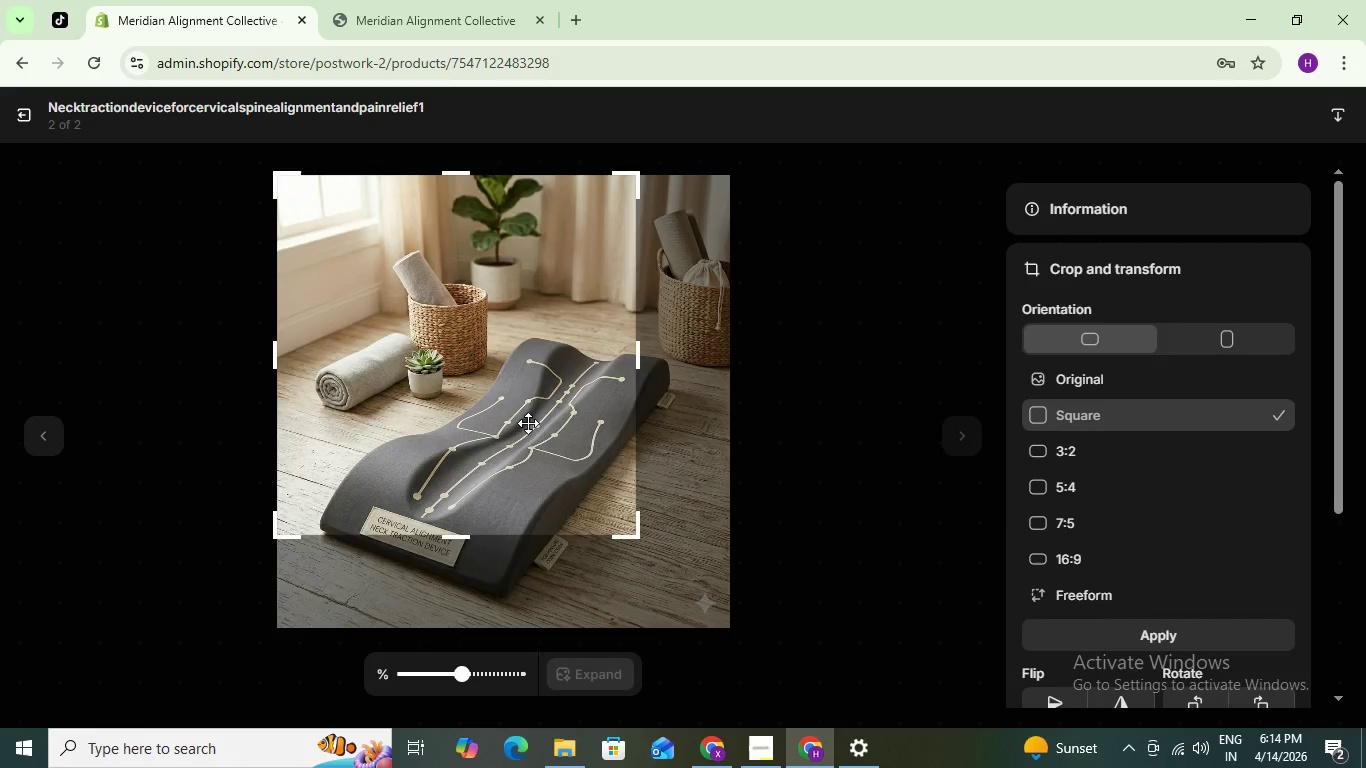 
left_click_drag(start_coordinate=[529, 423], to_coordinate=[568, 492])
 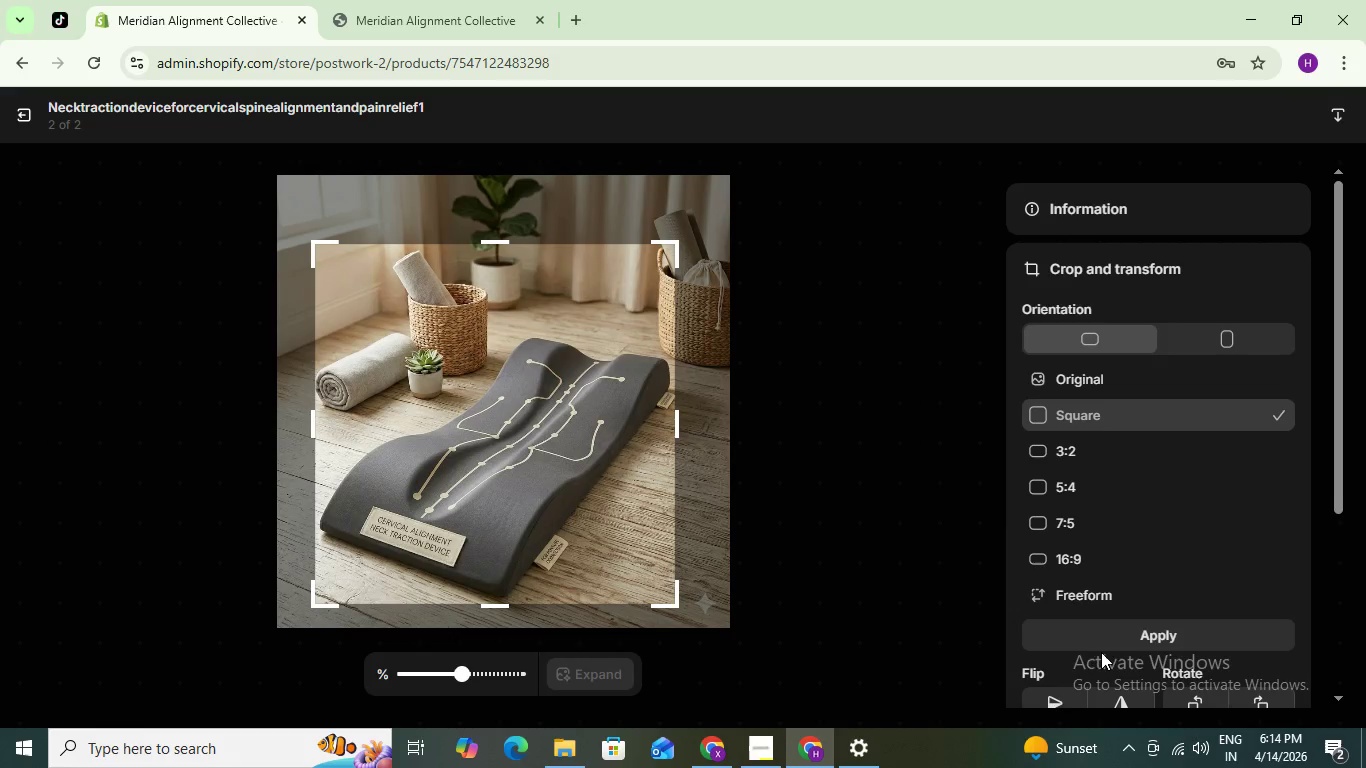 
left_click([1096, 634])
 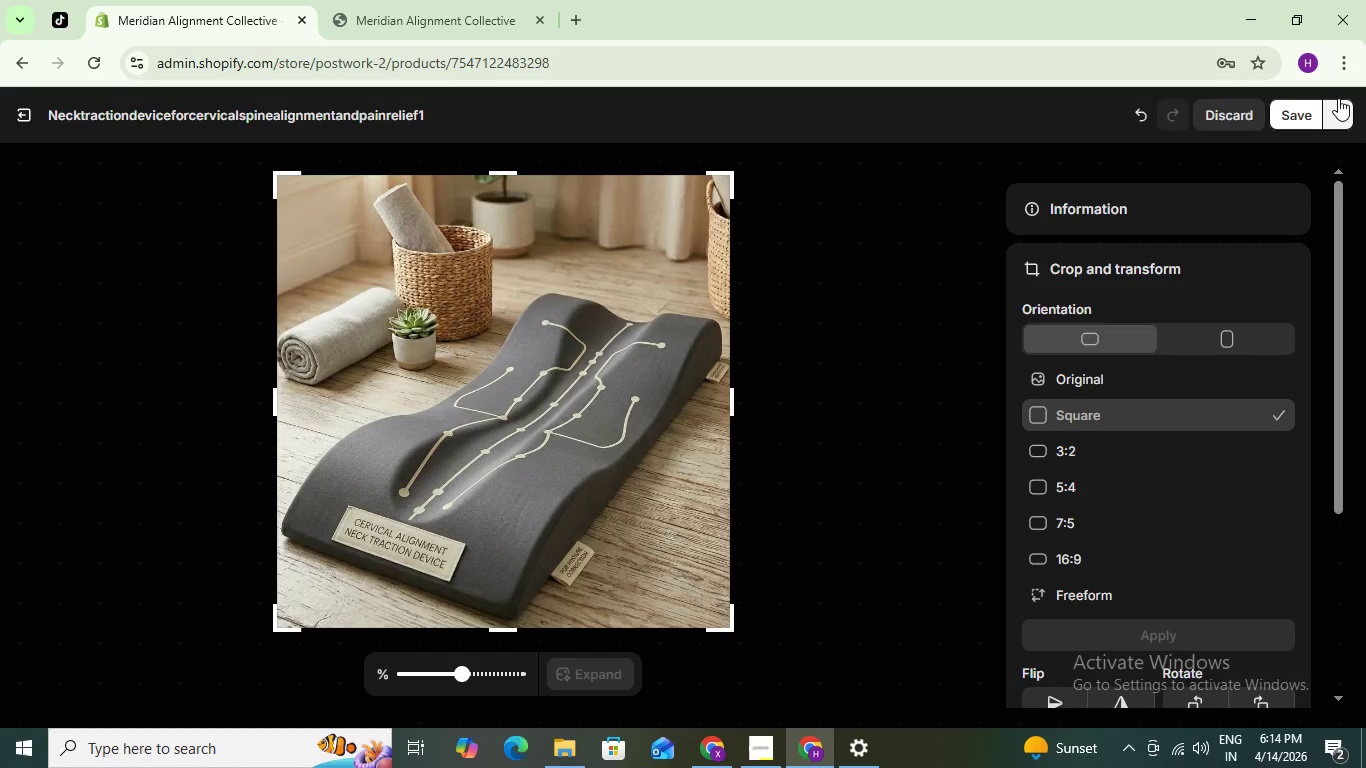 
left_click([1308, 99])
 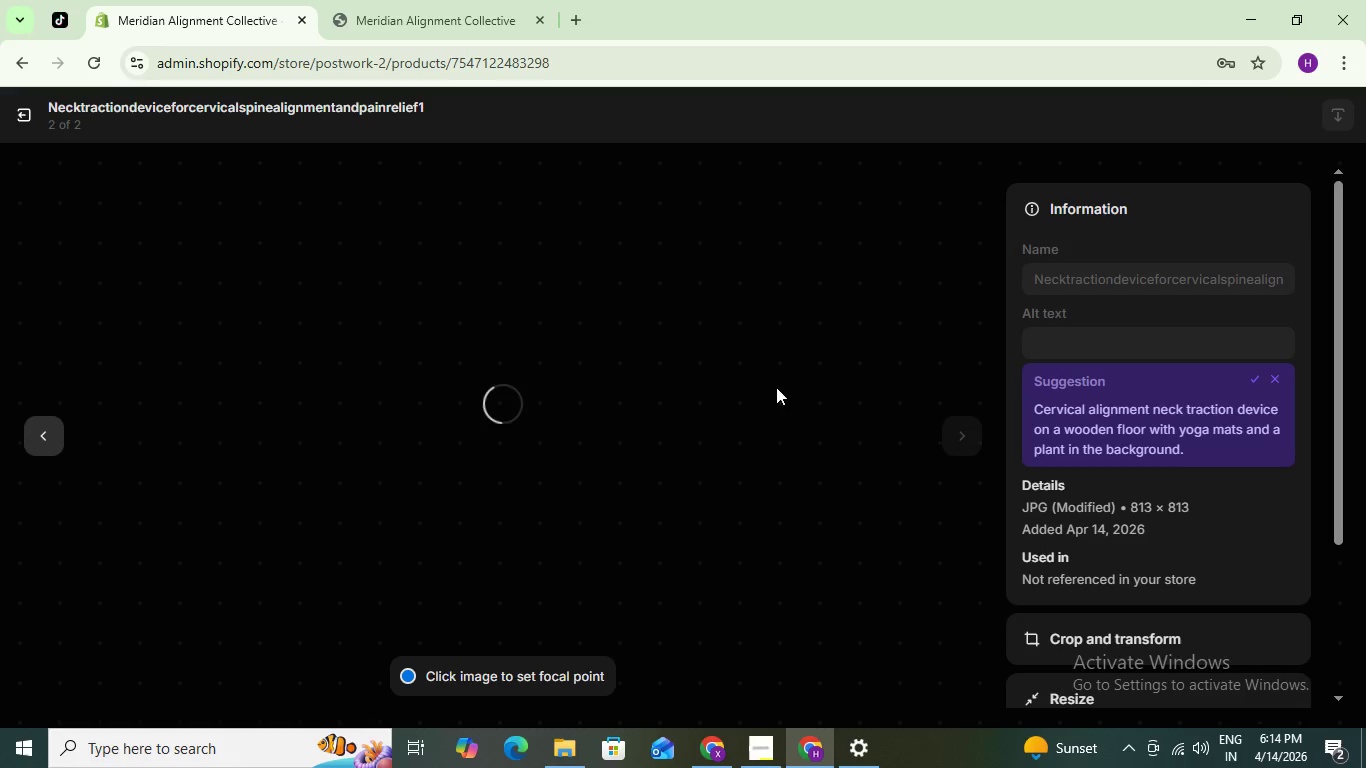 
wait(5.41)
 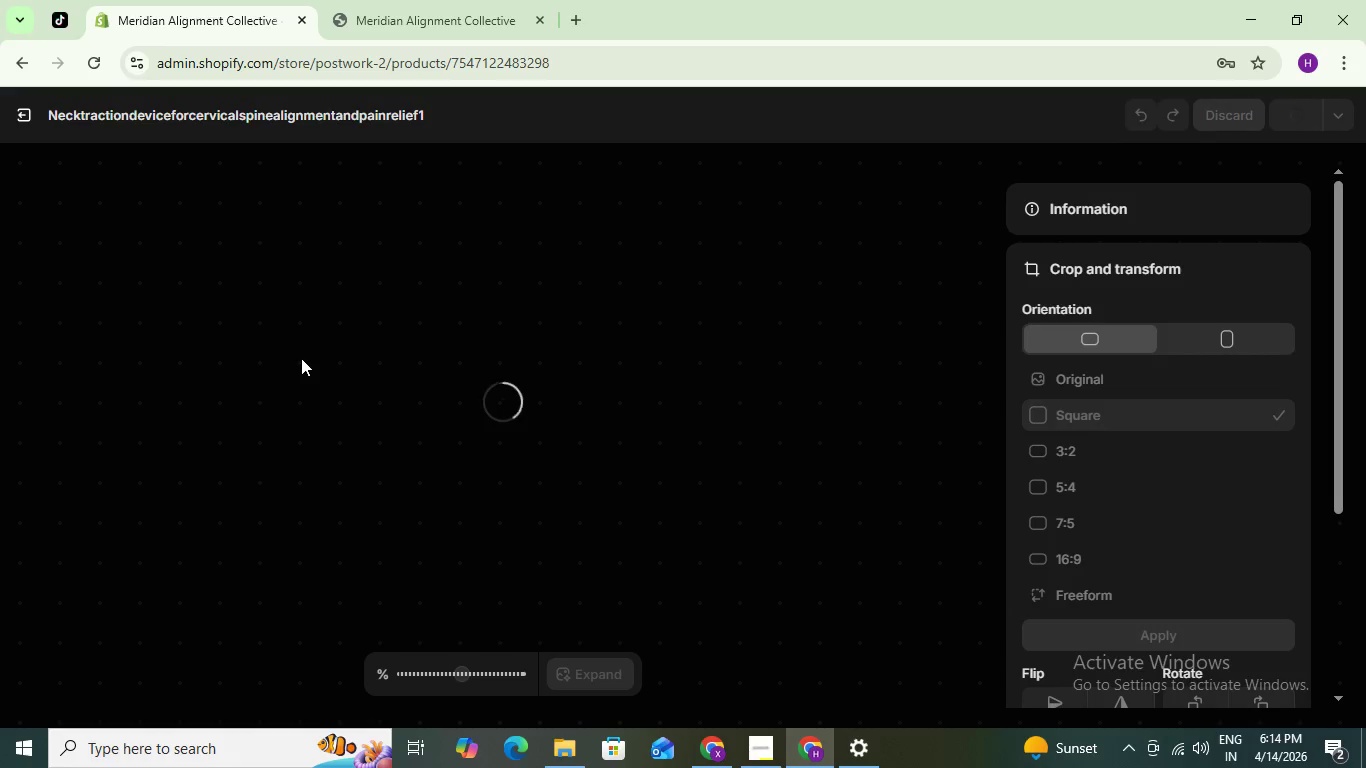 
scroll: coordinate [1119, 505], scroll_direction: down, amount: 2.0
 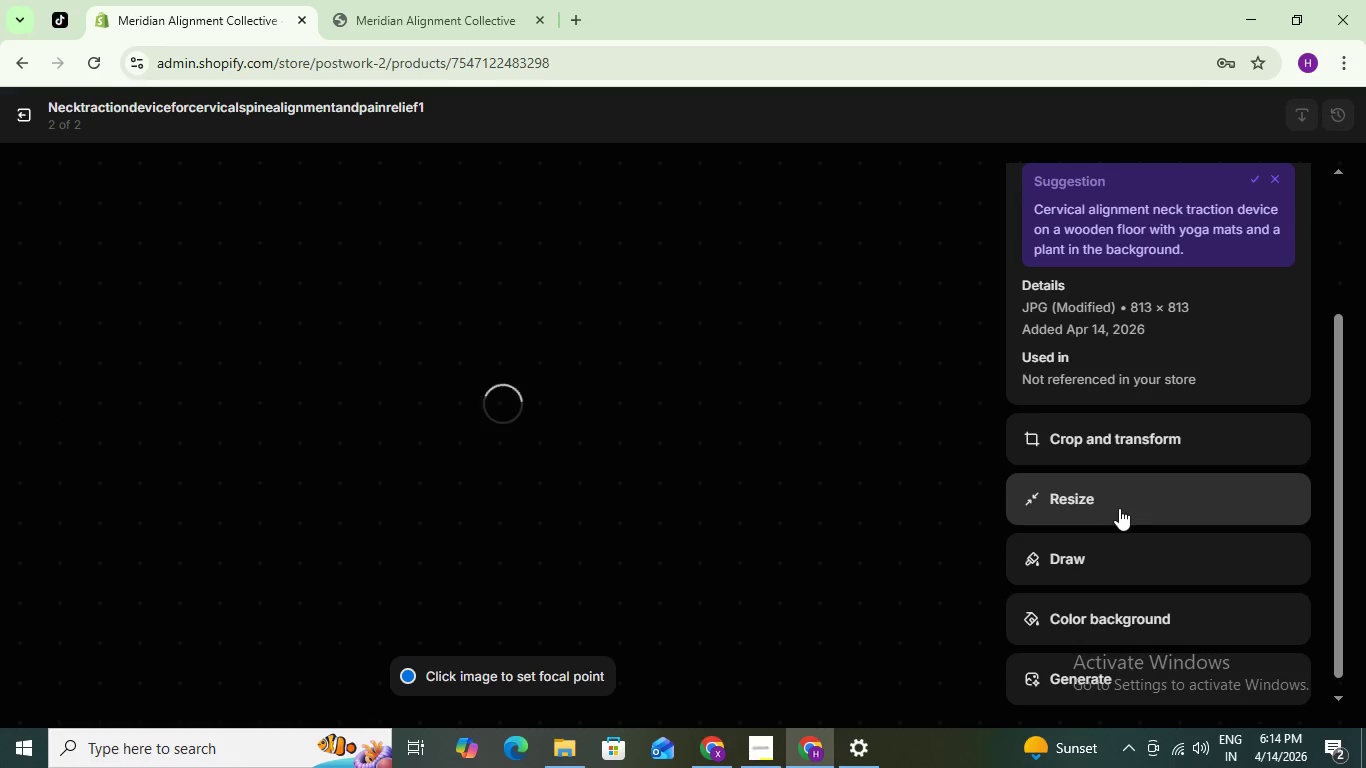 
scroll: coordinate [1119, 508], scroll_direction: up, amount: 6.0
 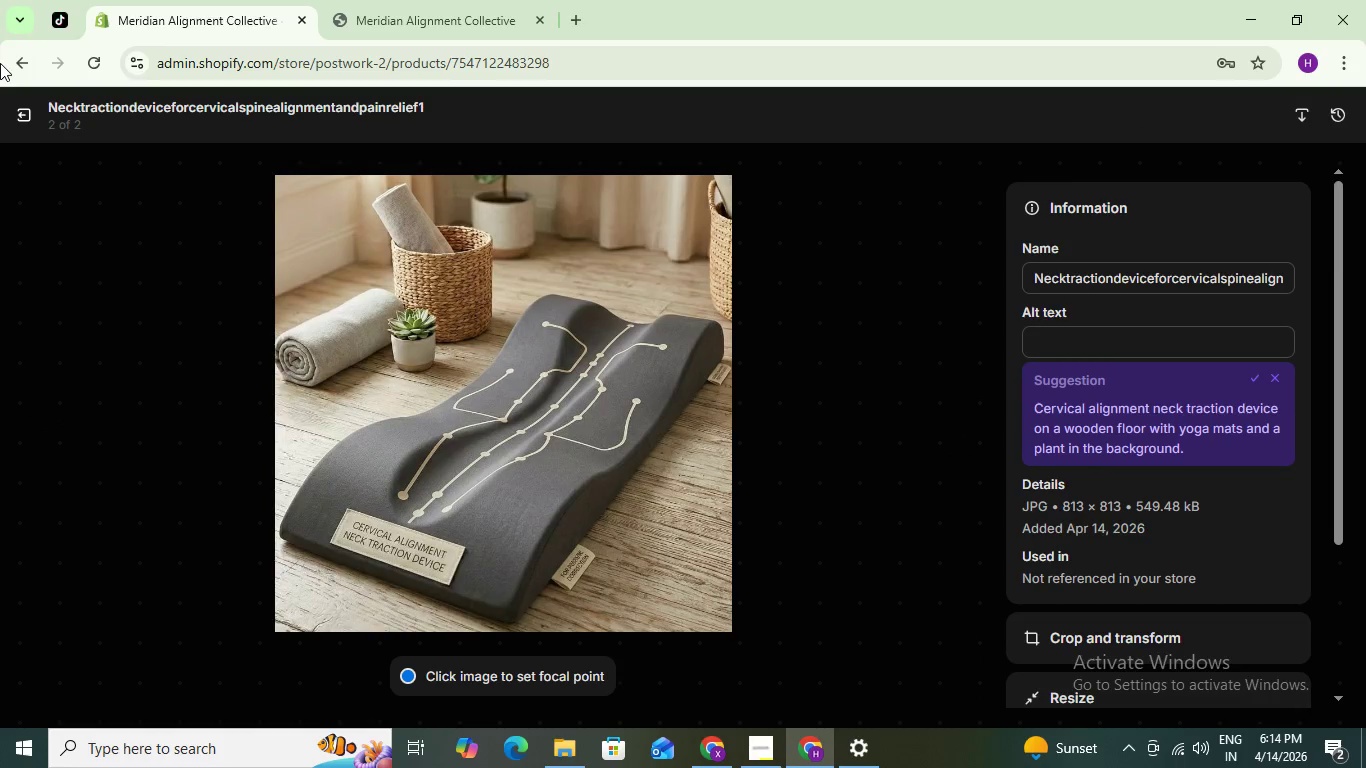 
left_click([30, 110])
 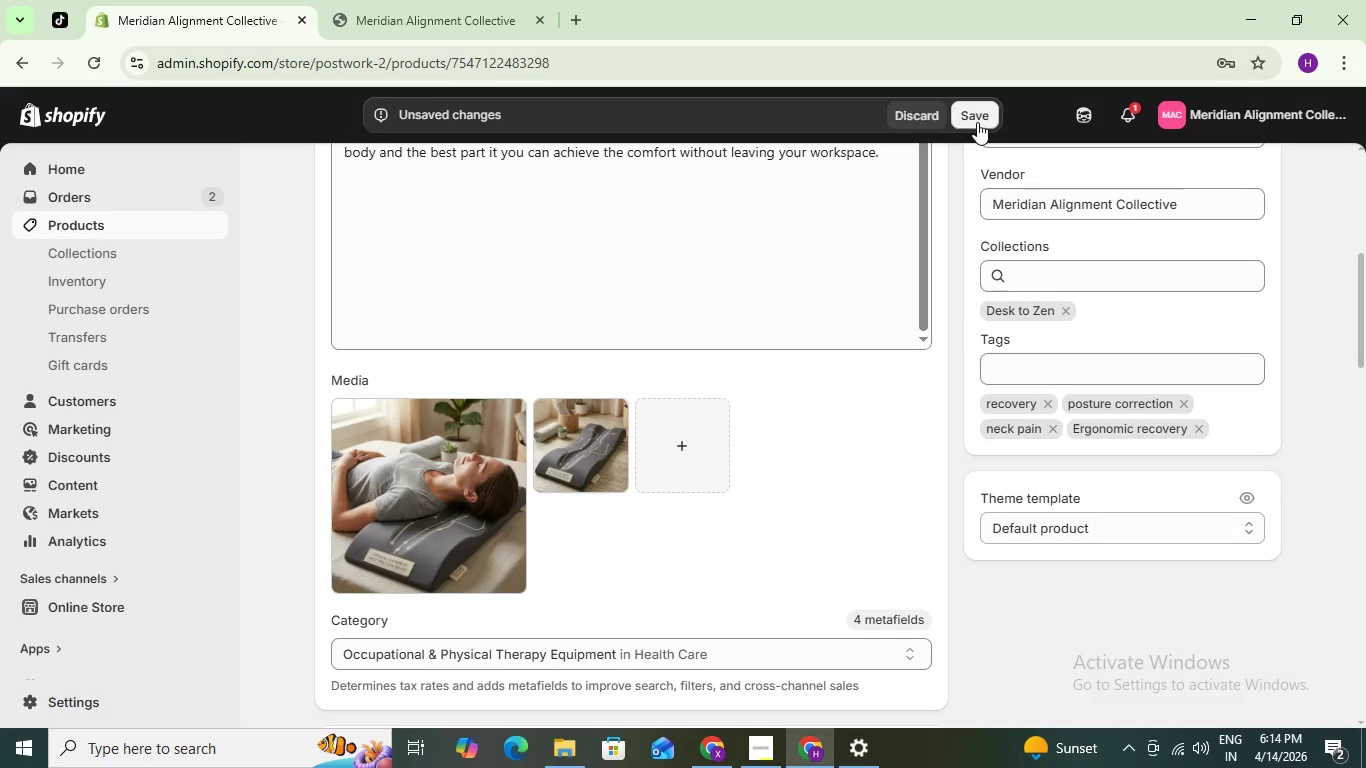 
left_click([977, 122])
 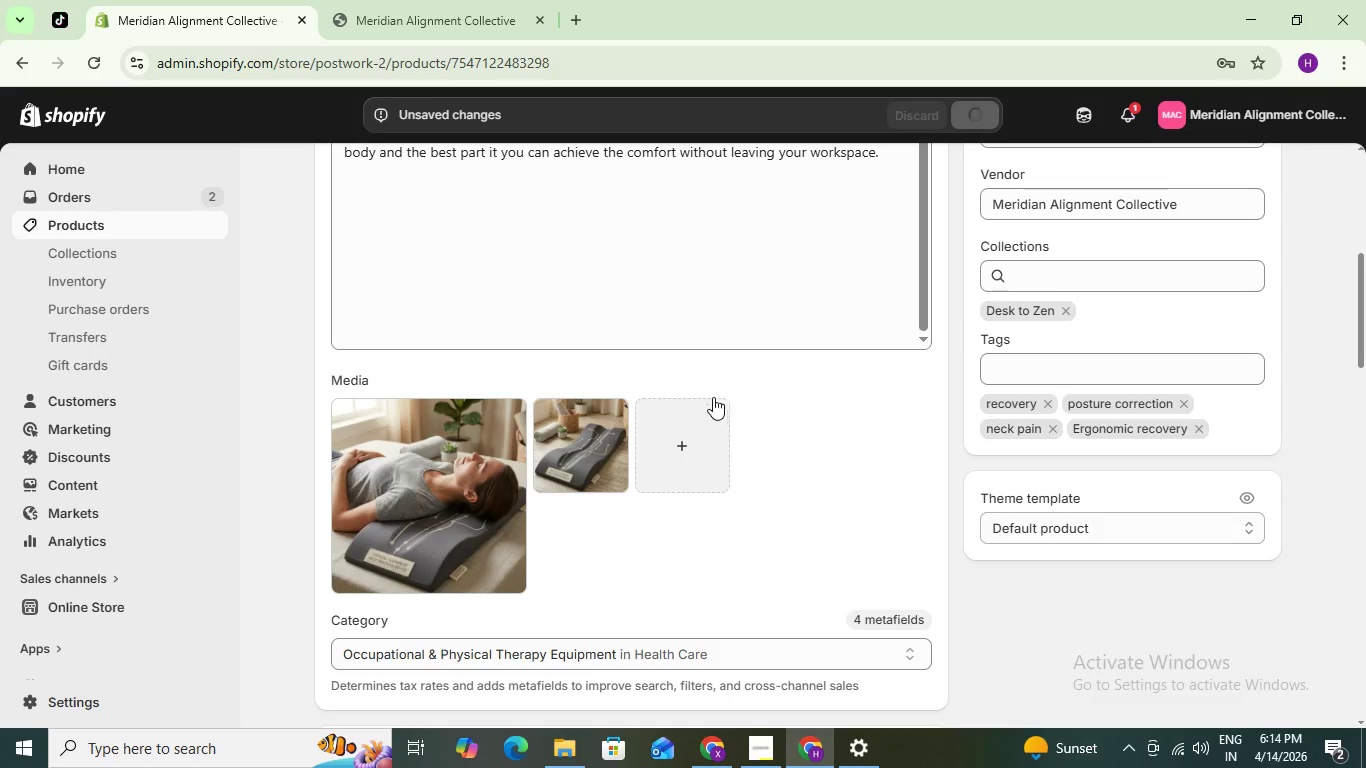 
scroll: coordinate [500, 470], scroll_direction: down, amount: 7.0
 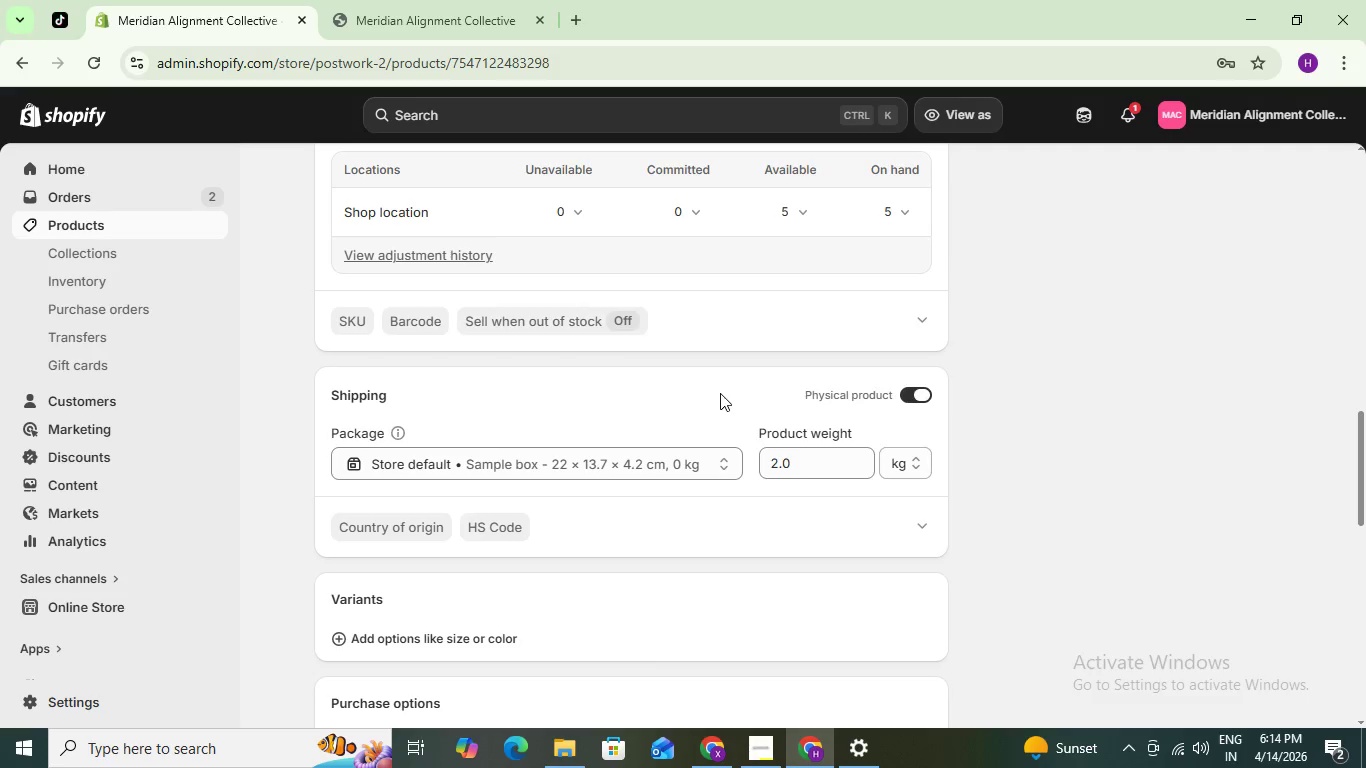 
scroll: coordinate [506, 389], scroll_direction: down, amount: 10.0
 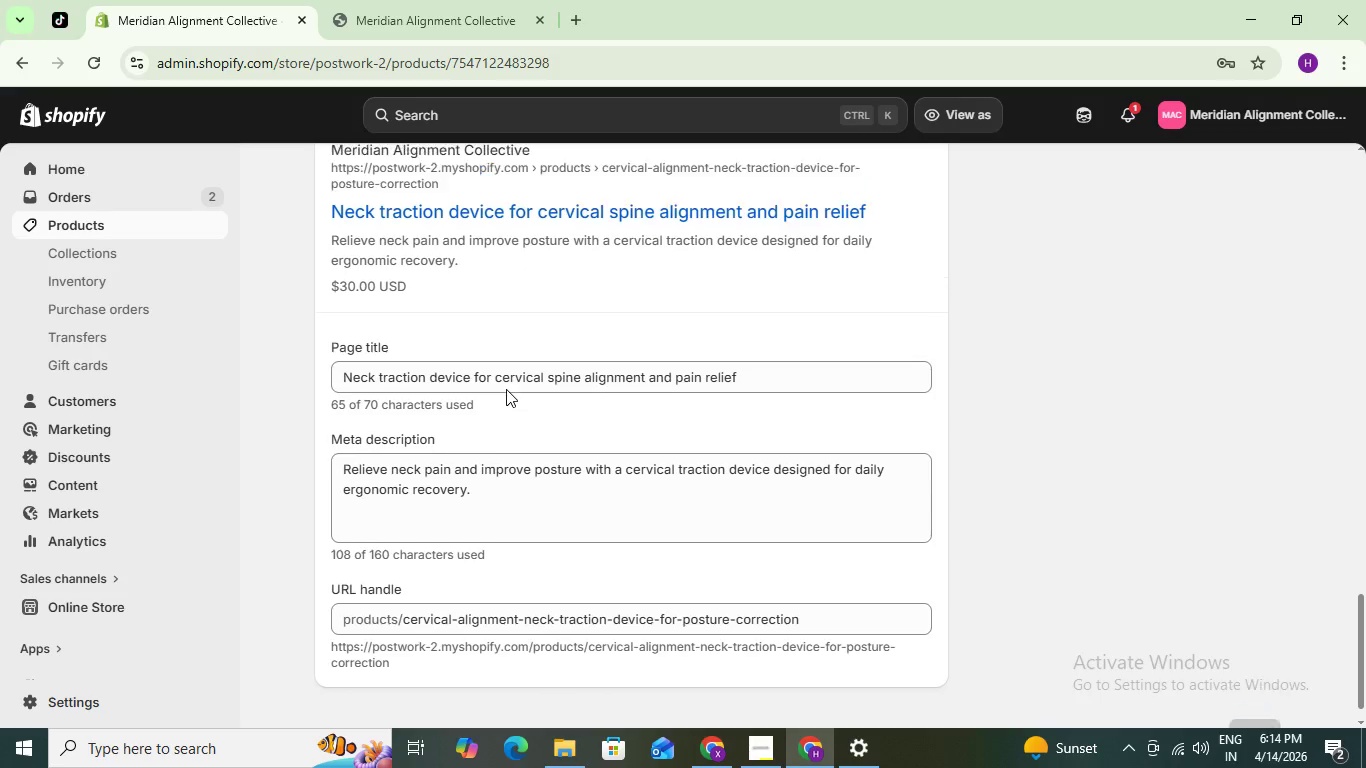 
scroll: coordinate [437, 367], scroll_direction: up, amount: 10.0
 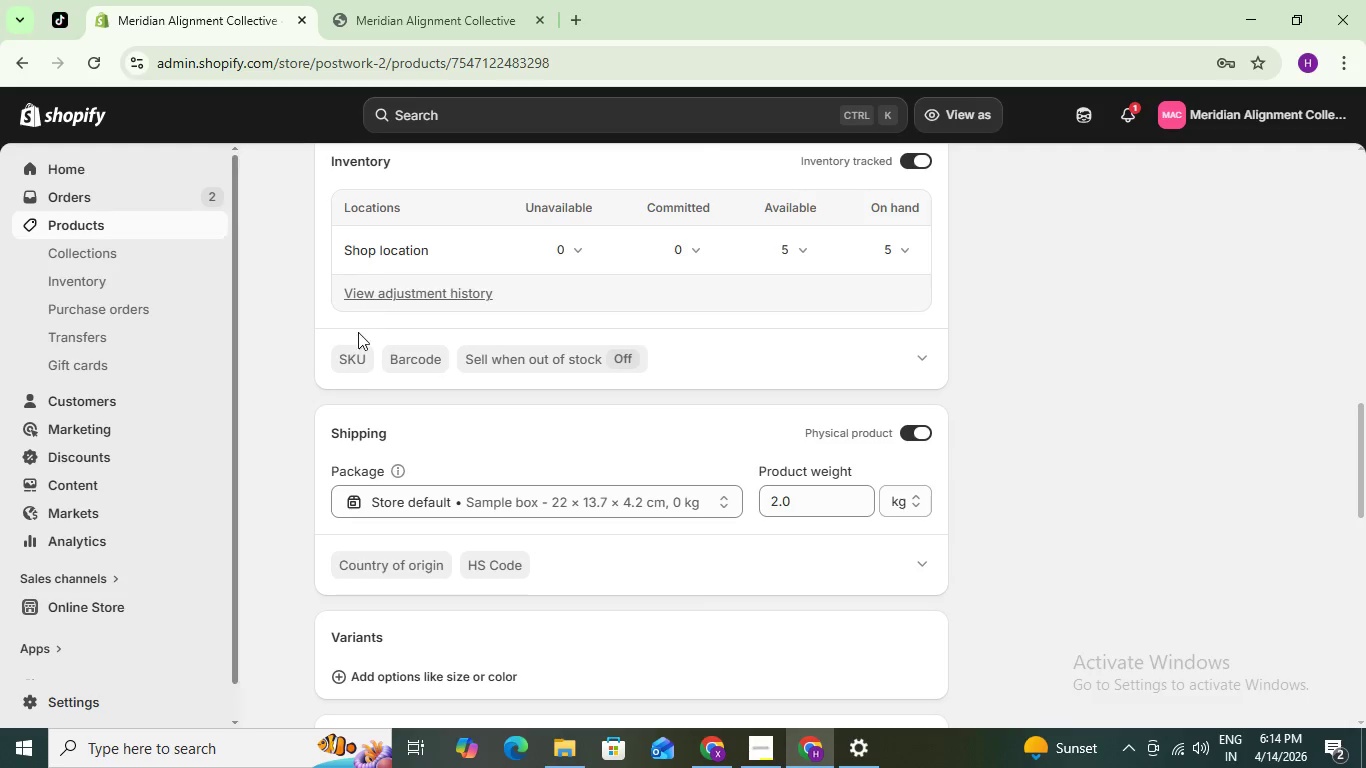 
left_click([359, 366])
 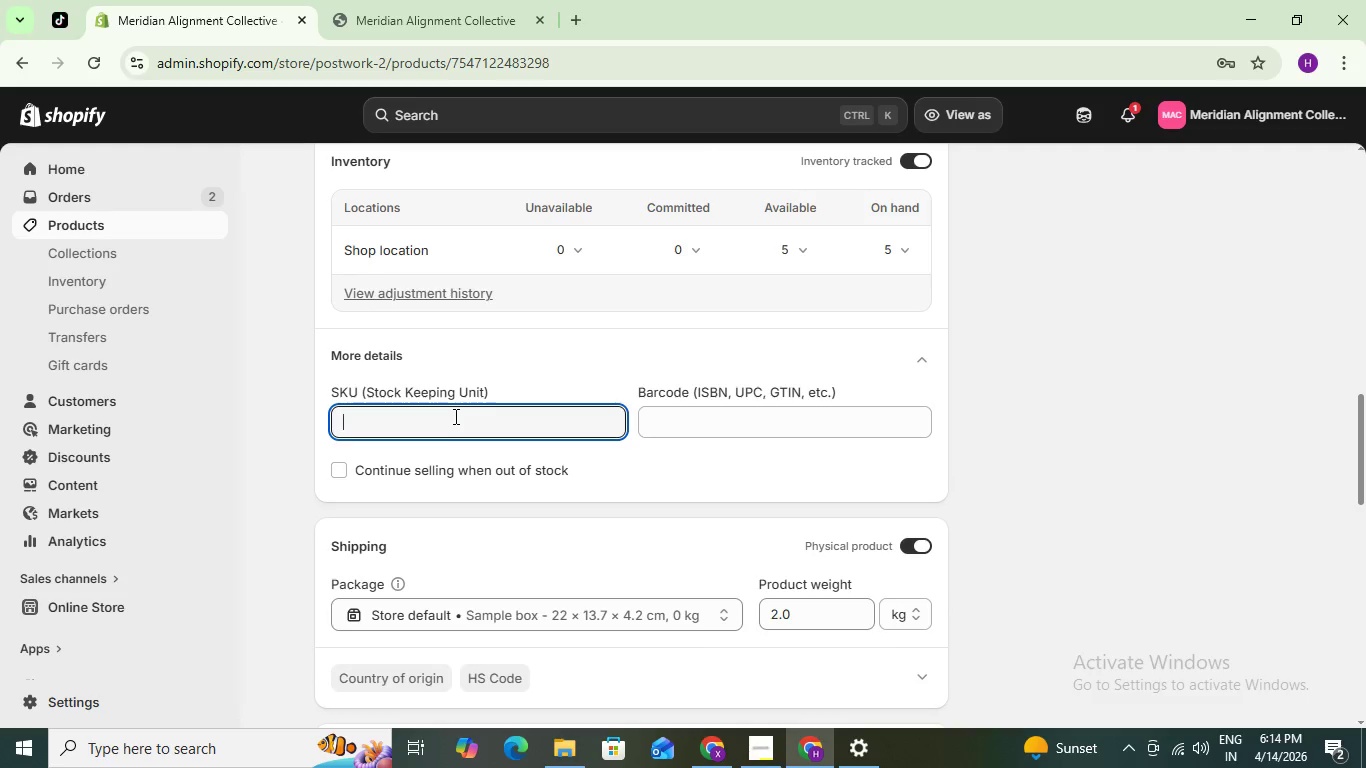 
scroll: coordinate [437, 318], scroll_direction: up, amount: 4.0
 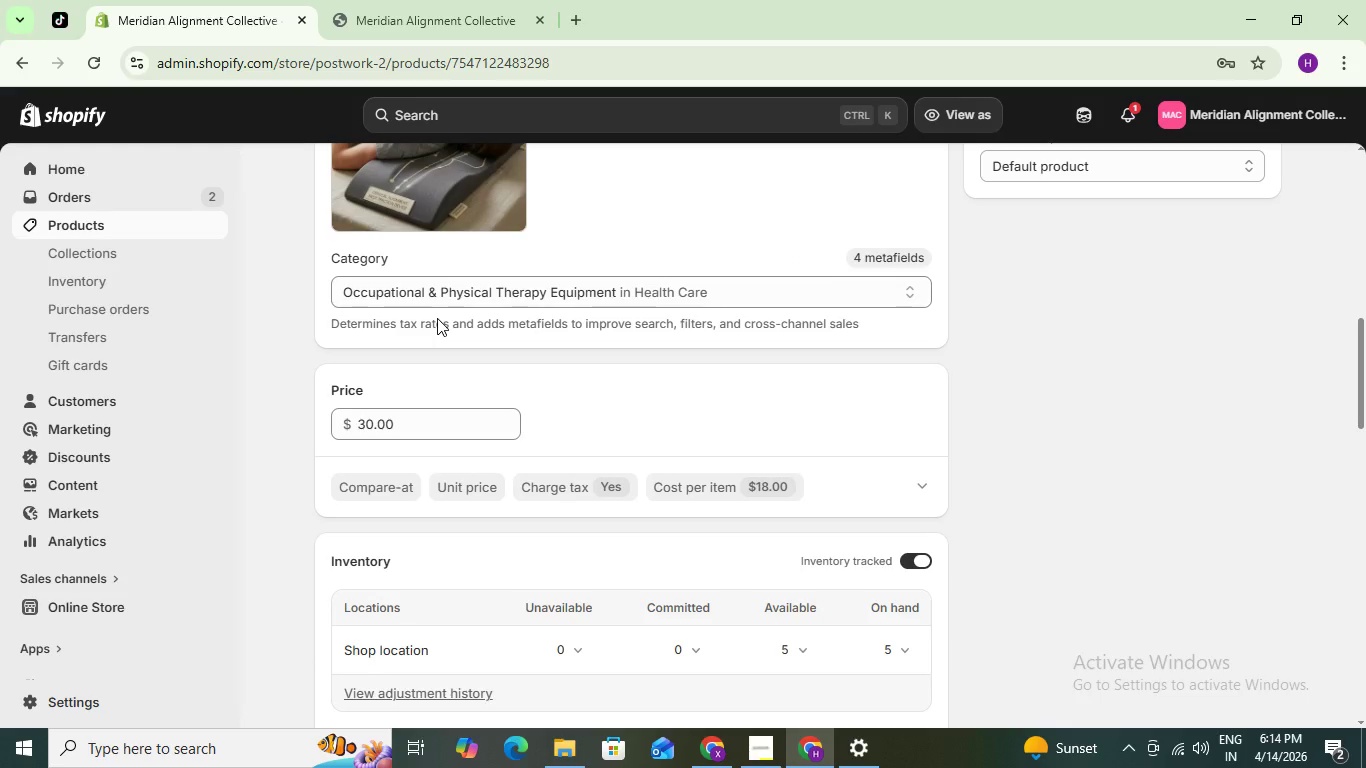 
scroll: coordinate [437, 318], scroll_direction: down, amount: 3.0
 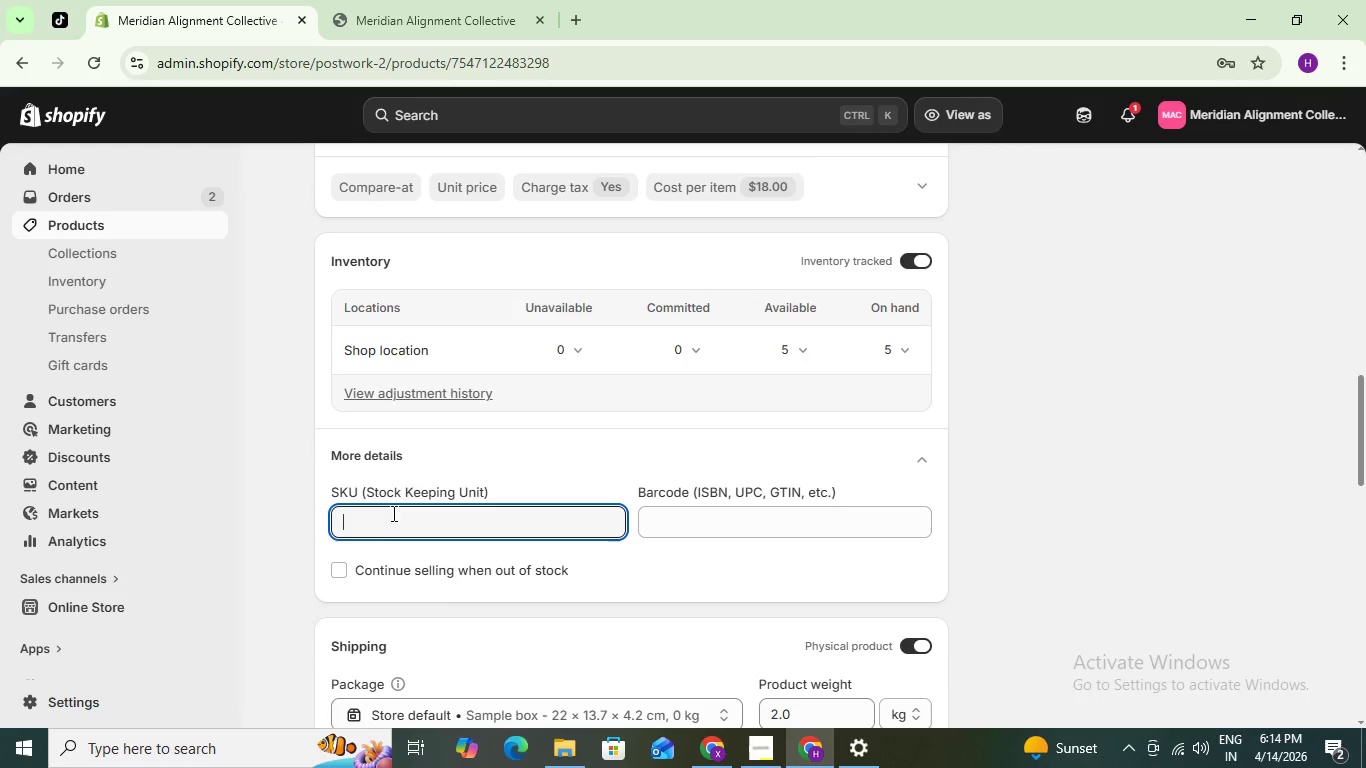 
type(OPTE)
 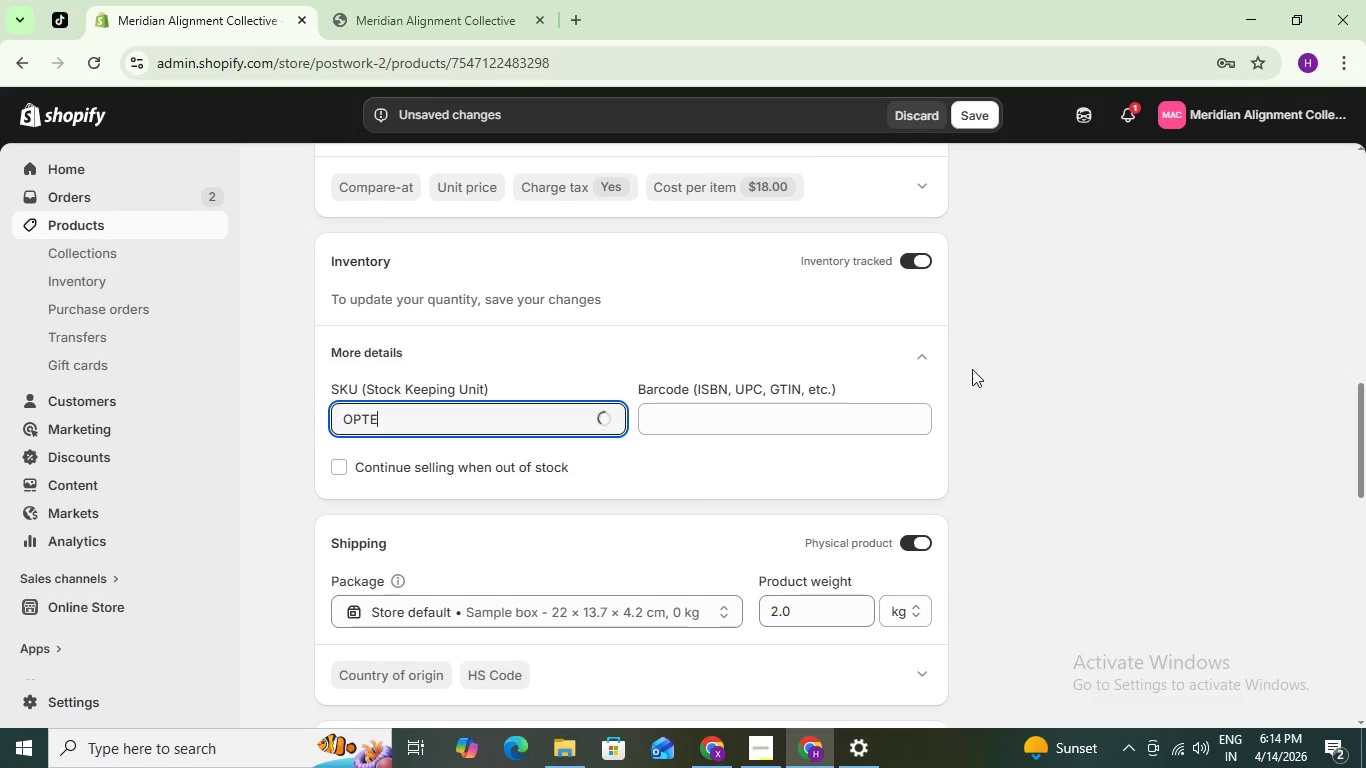 
left_click([1012, 361])
 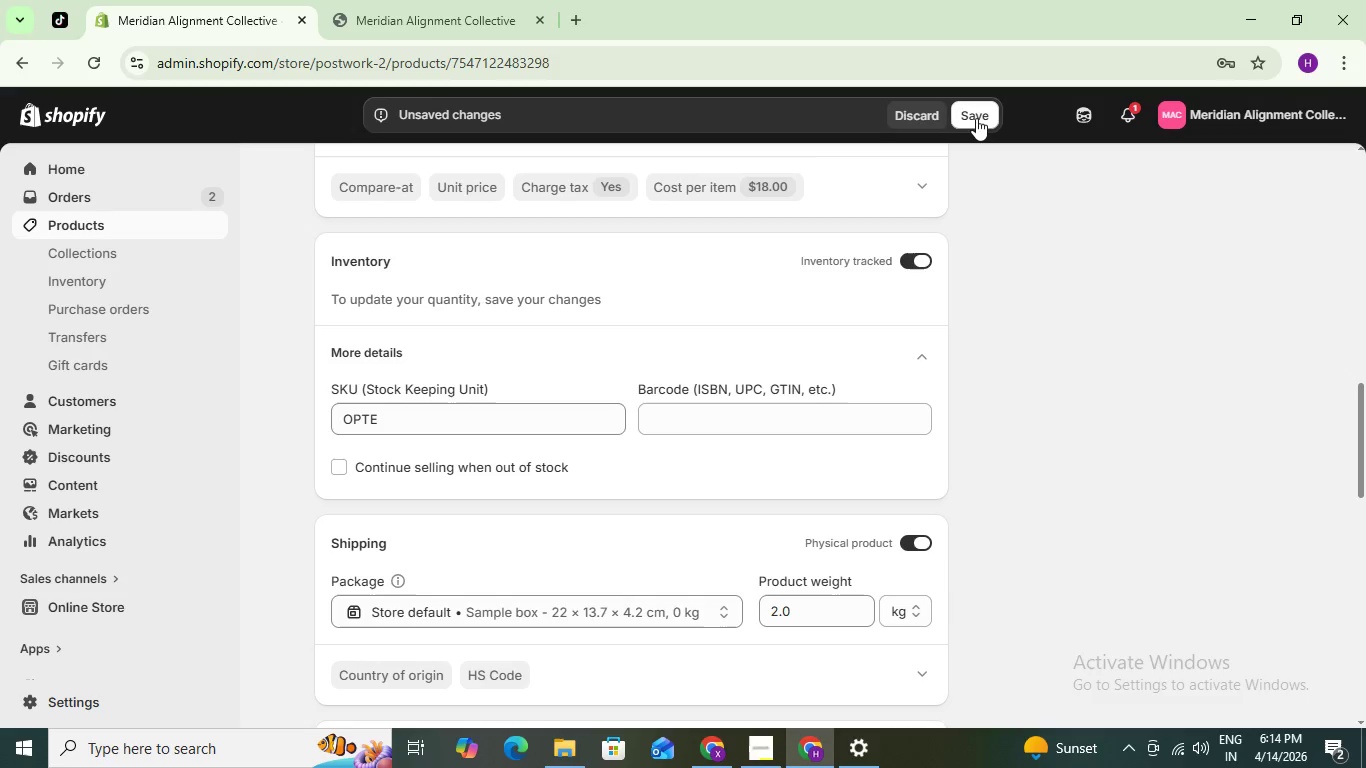 
left_click([976, 118])
 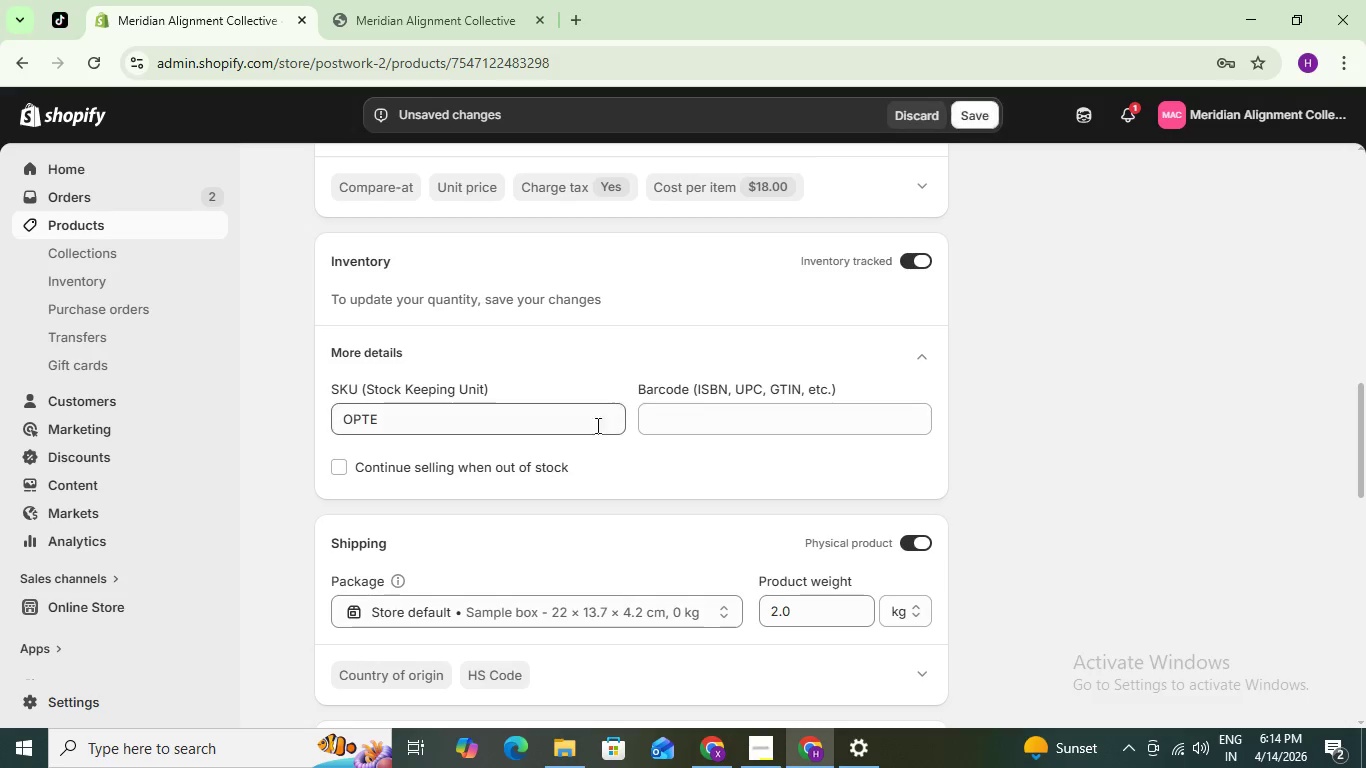 
scroll: coordinate [494, 430], scroll_direction: down, amount: 7.0
 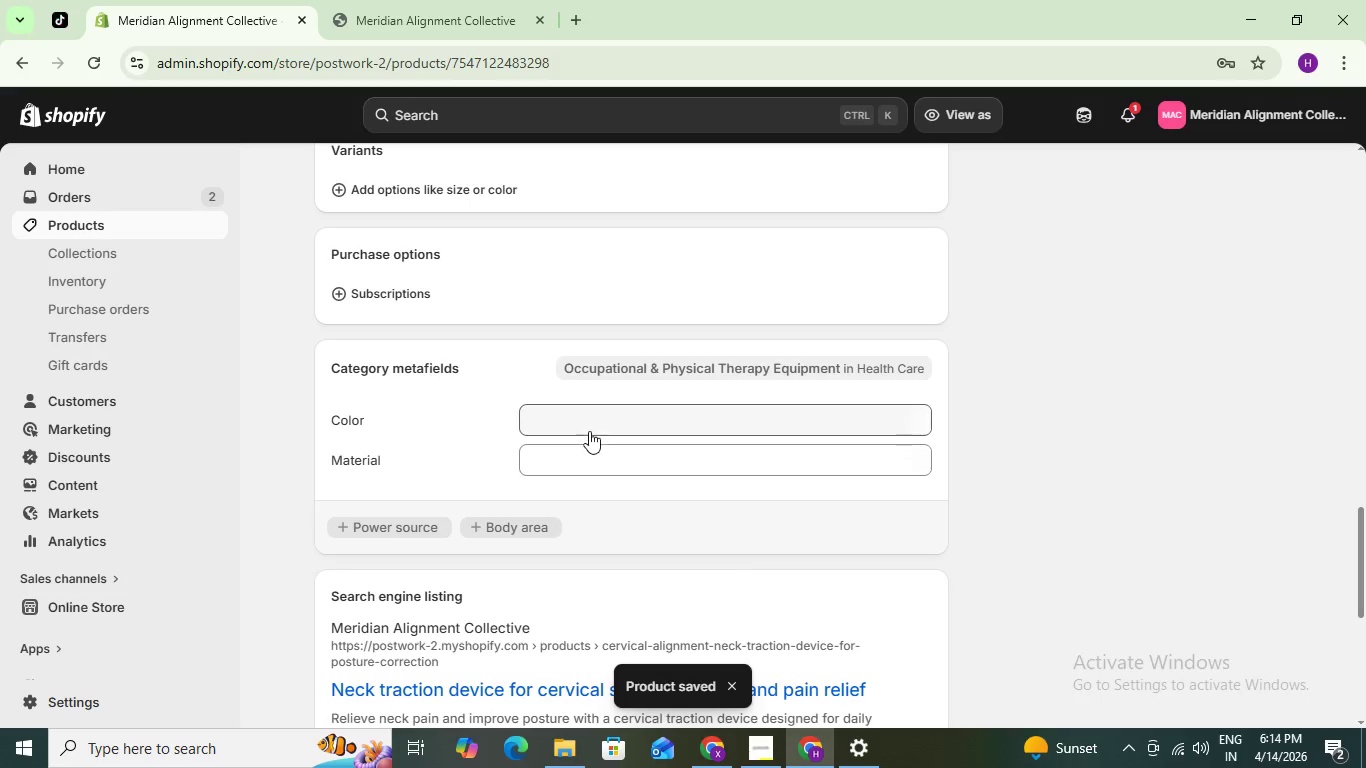 
left_click([584, 418])
 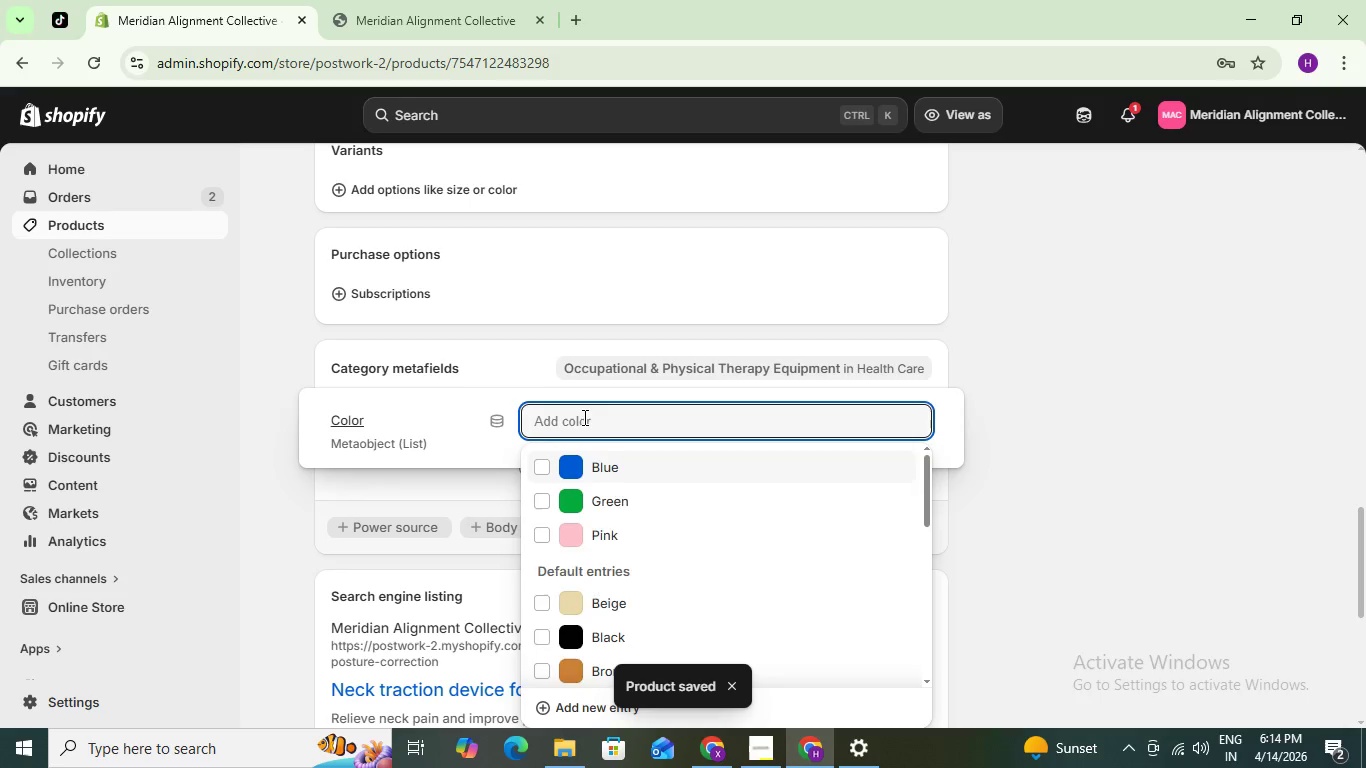 
type(gre)
 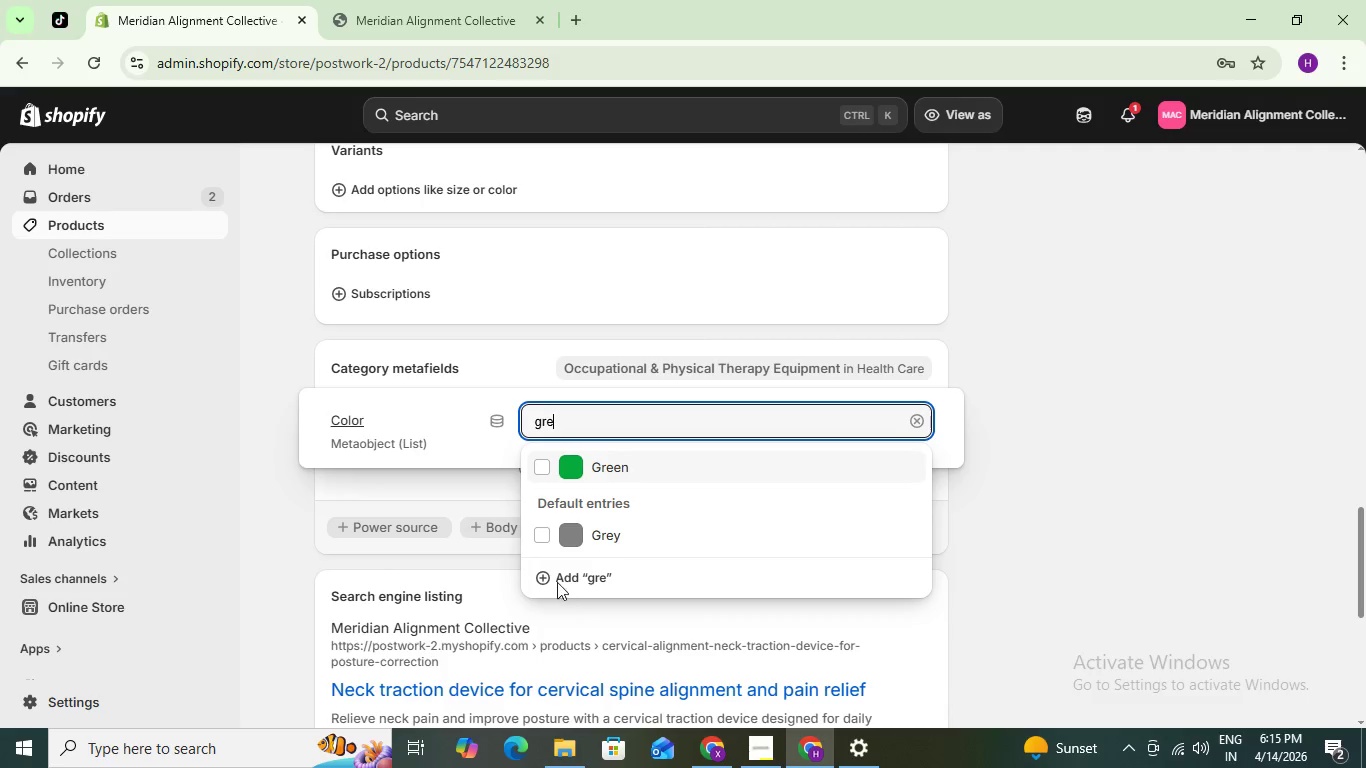 
left_click([549, 532])
 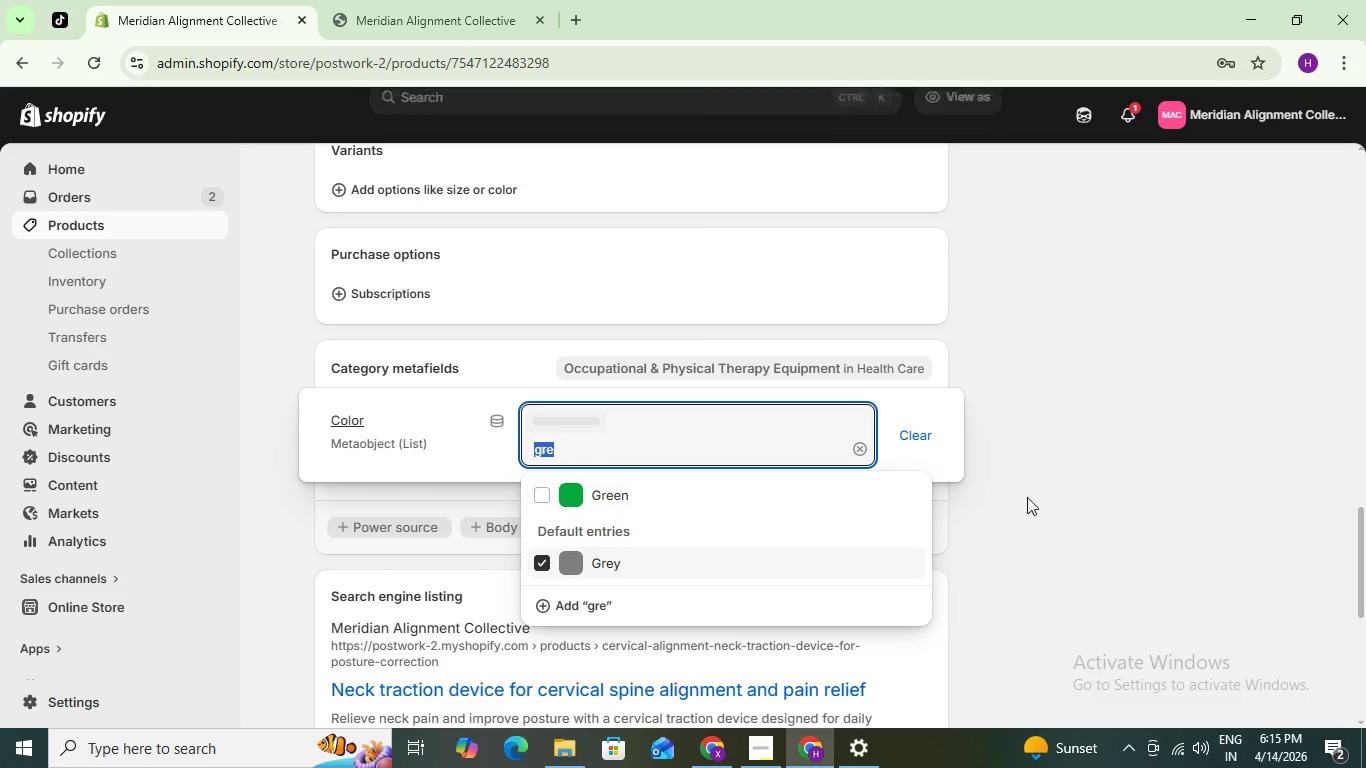 
left_click([1047, 496])
 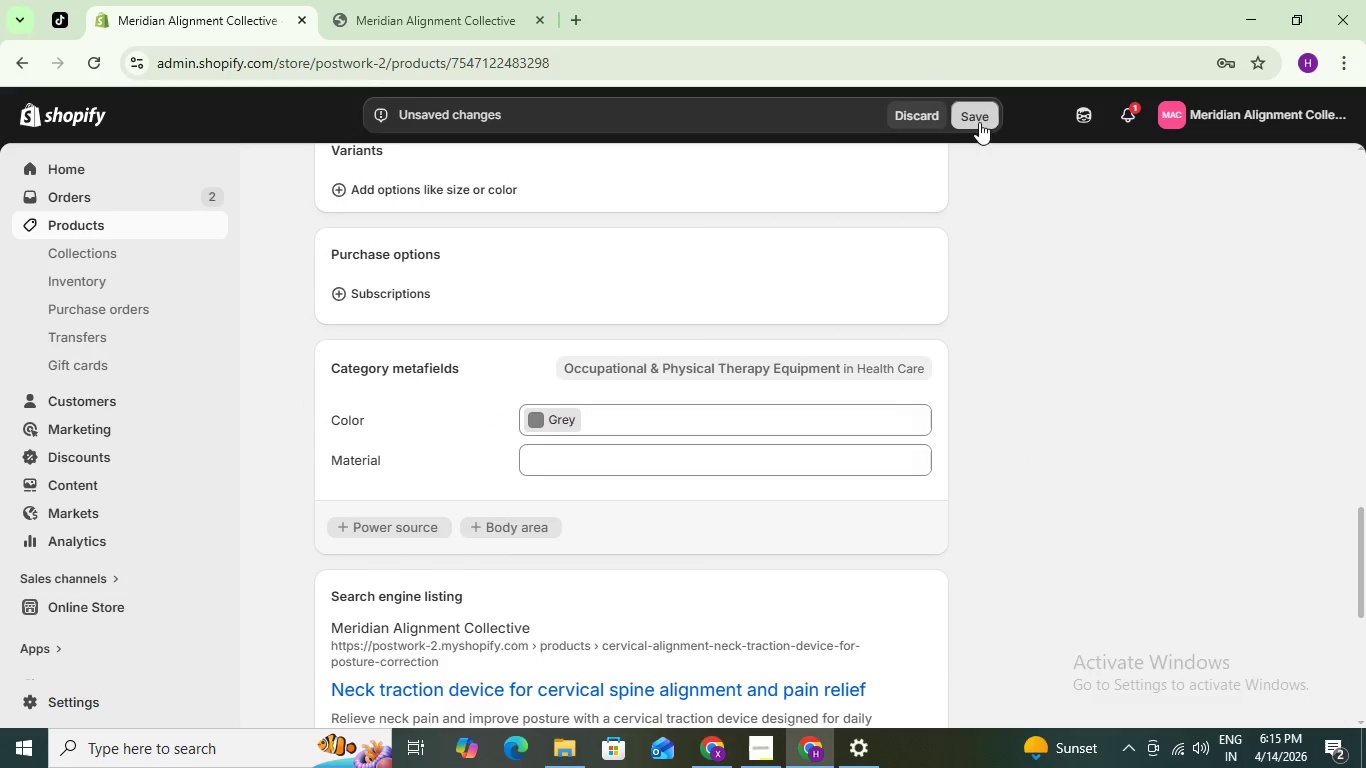 
scroll: coordinate [1003, 352], scroll_direction: up, amount: 21.0
 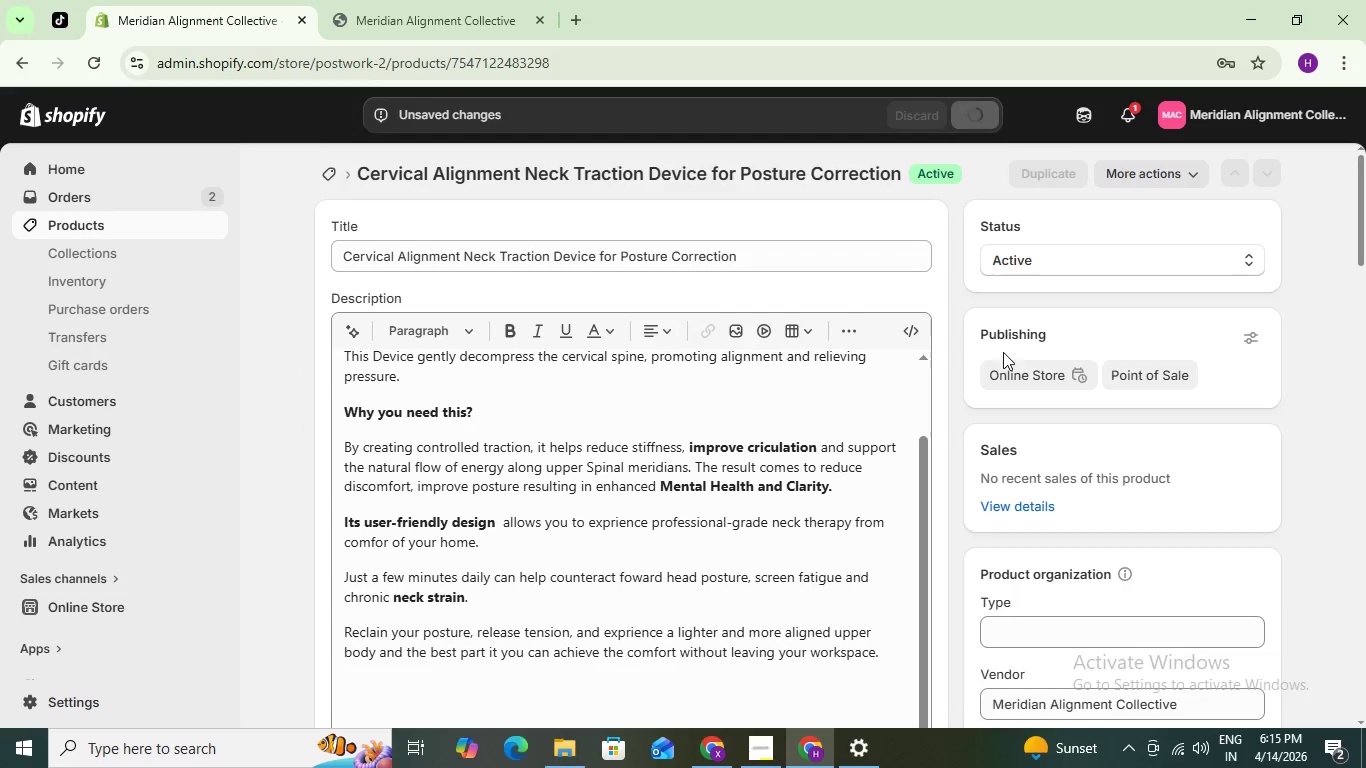 
scroll: coordinate [995, 580], scroll_direction: down, amount: 4.0
 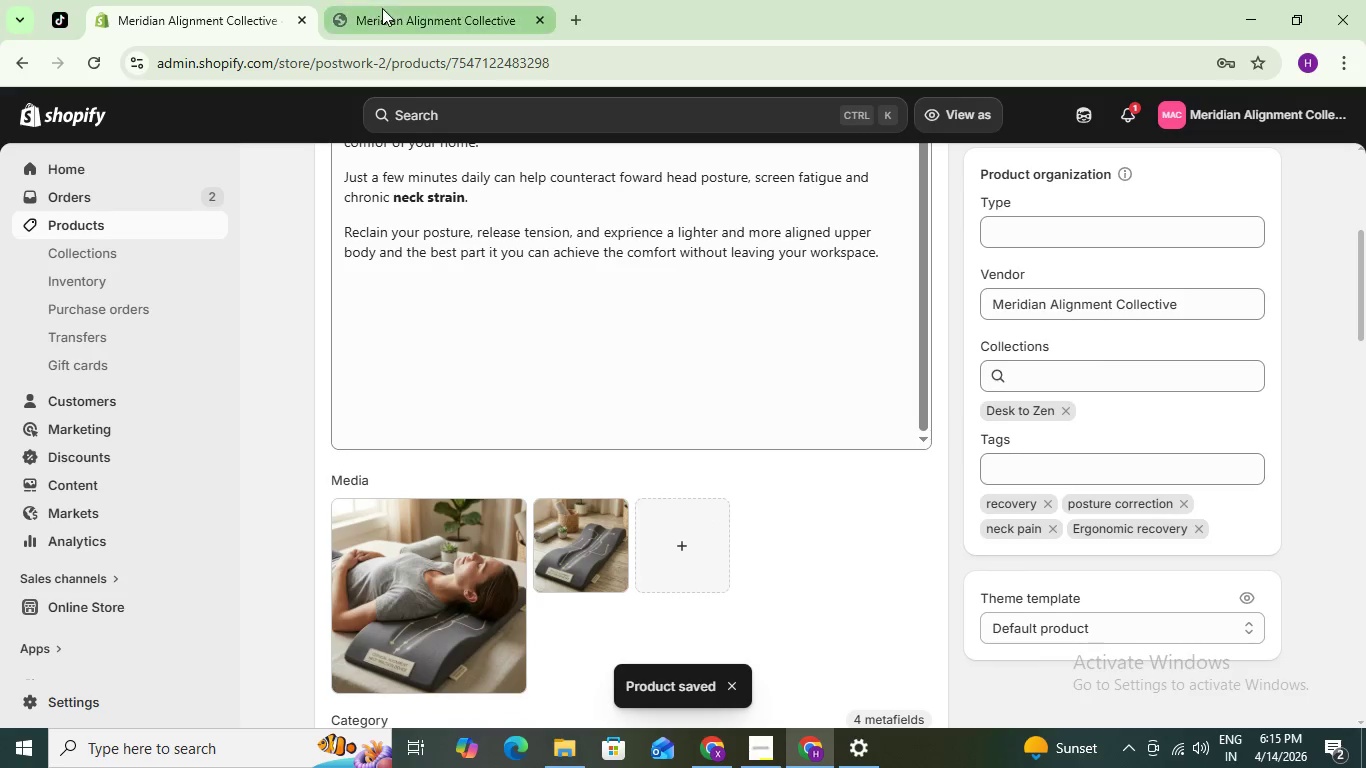 
left_click([382, 8])
 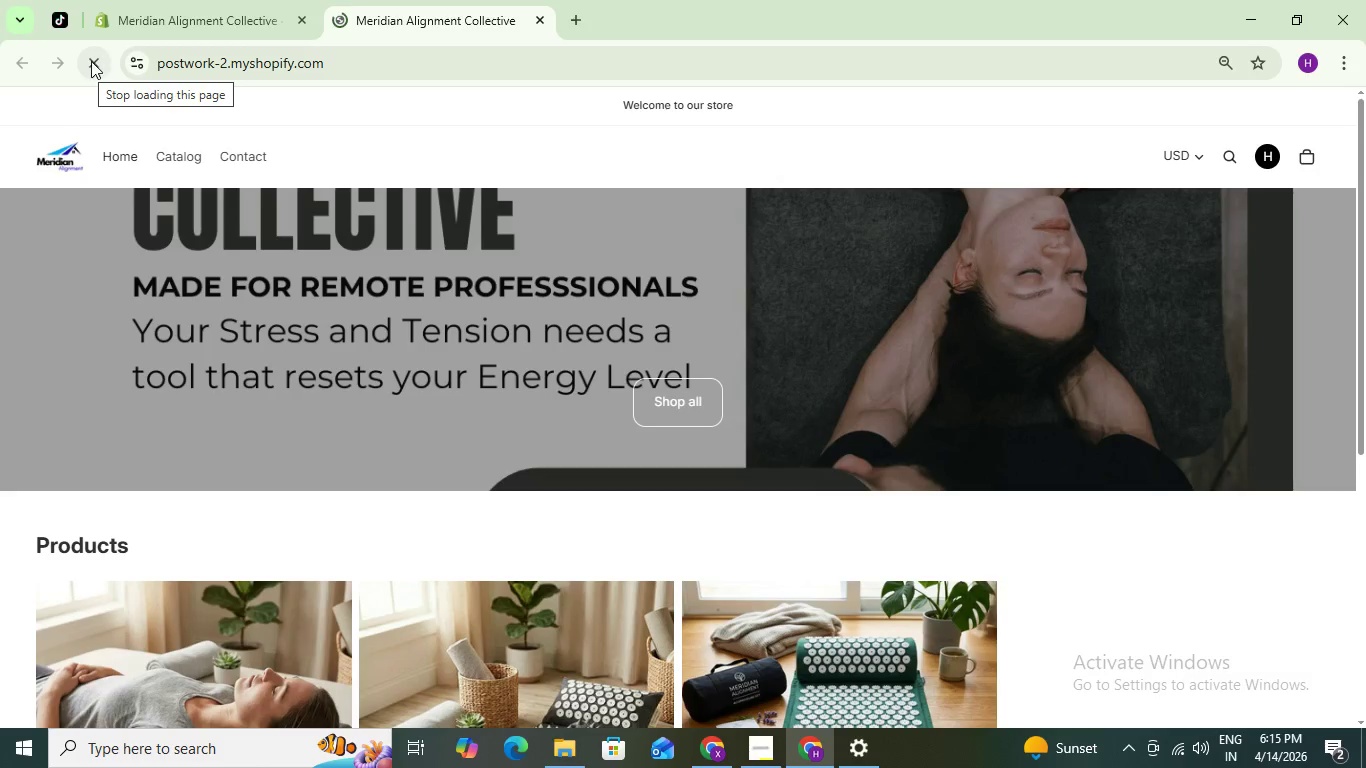 
left_click([96, 65])
 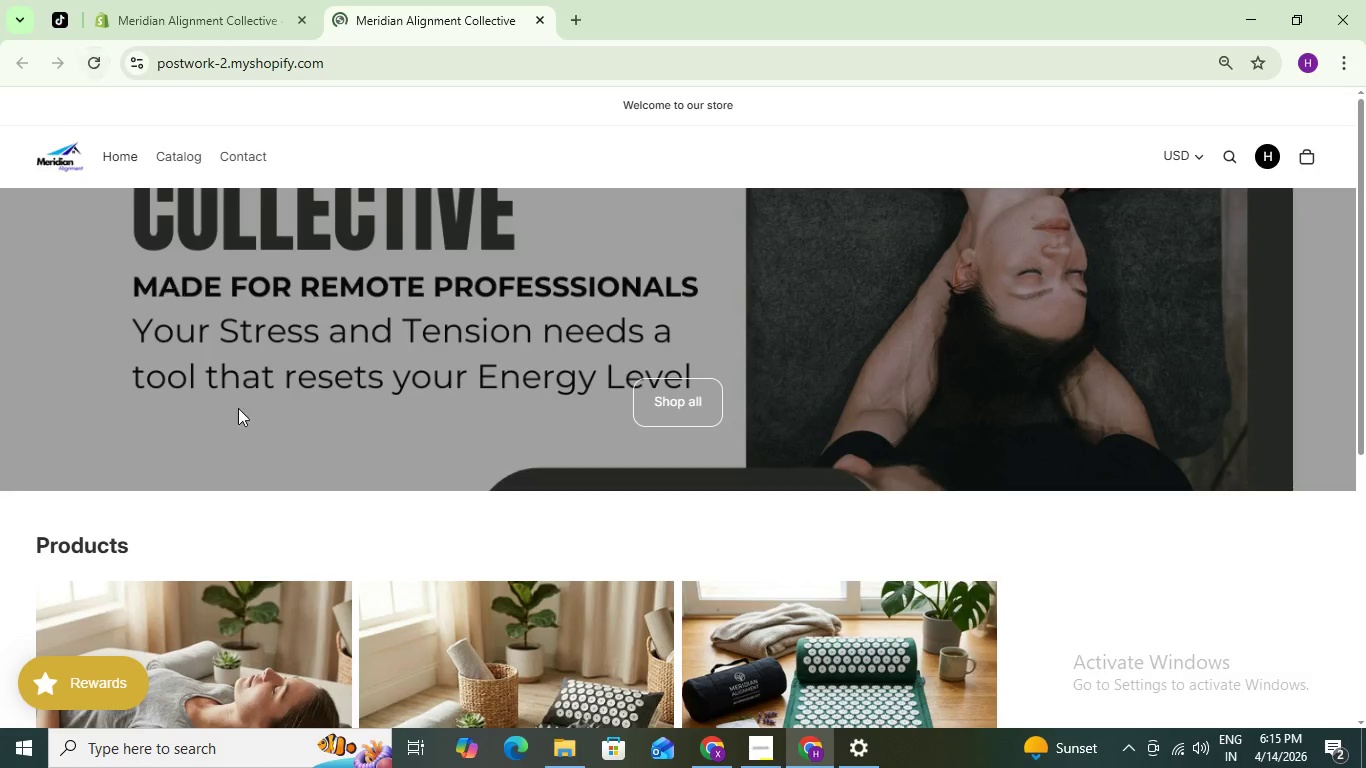 
scroll: coordinate [346, 443], scroll_direction: down, amount: 4.0
 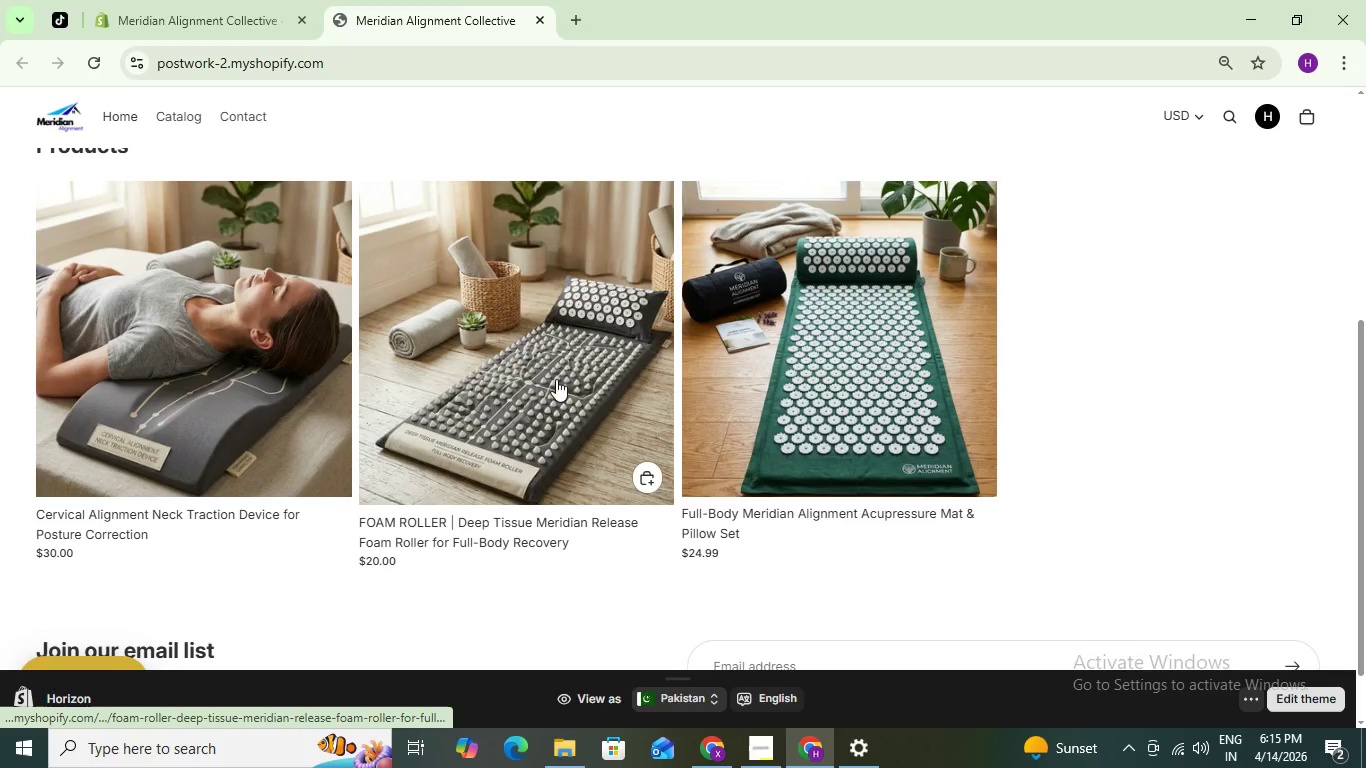 
wait(6.22)
 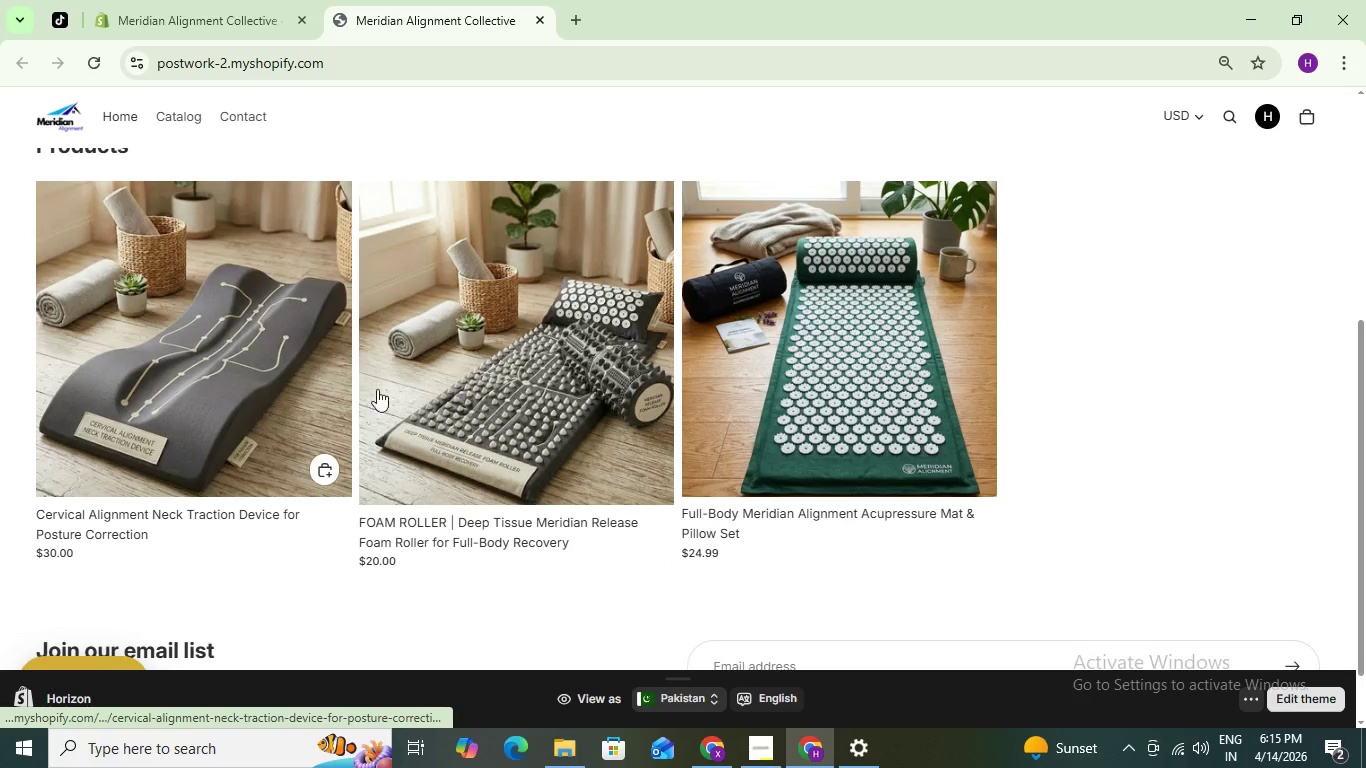 
scroll: coordinate [623, 429], scroll_direction: up, amount: 4.0
 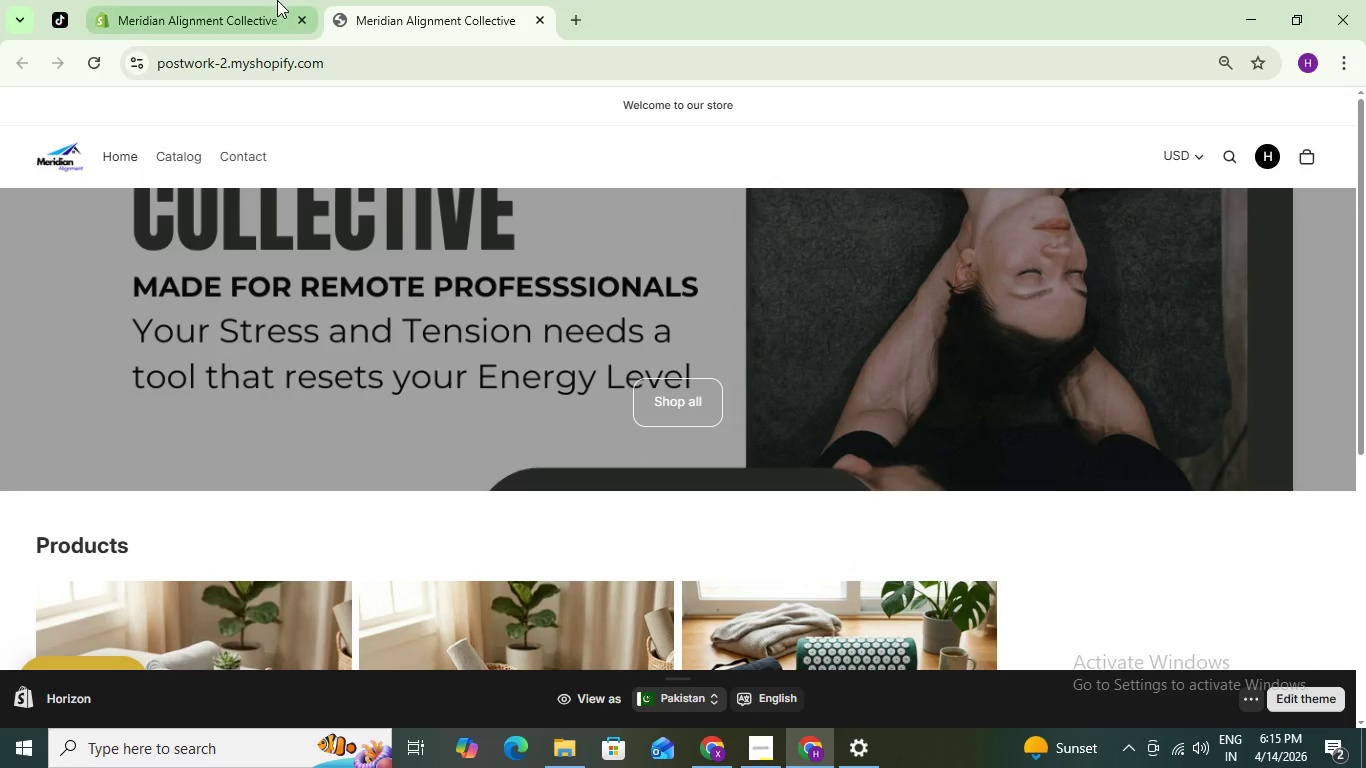 
left_click([231, 0])
 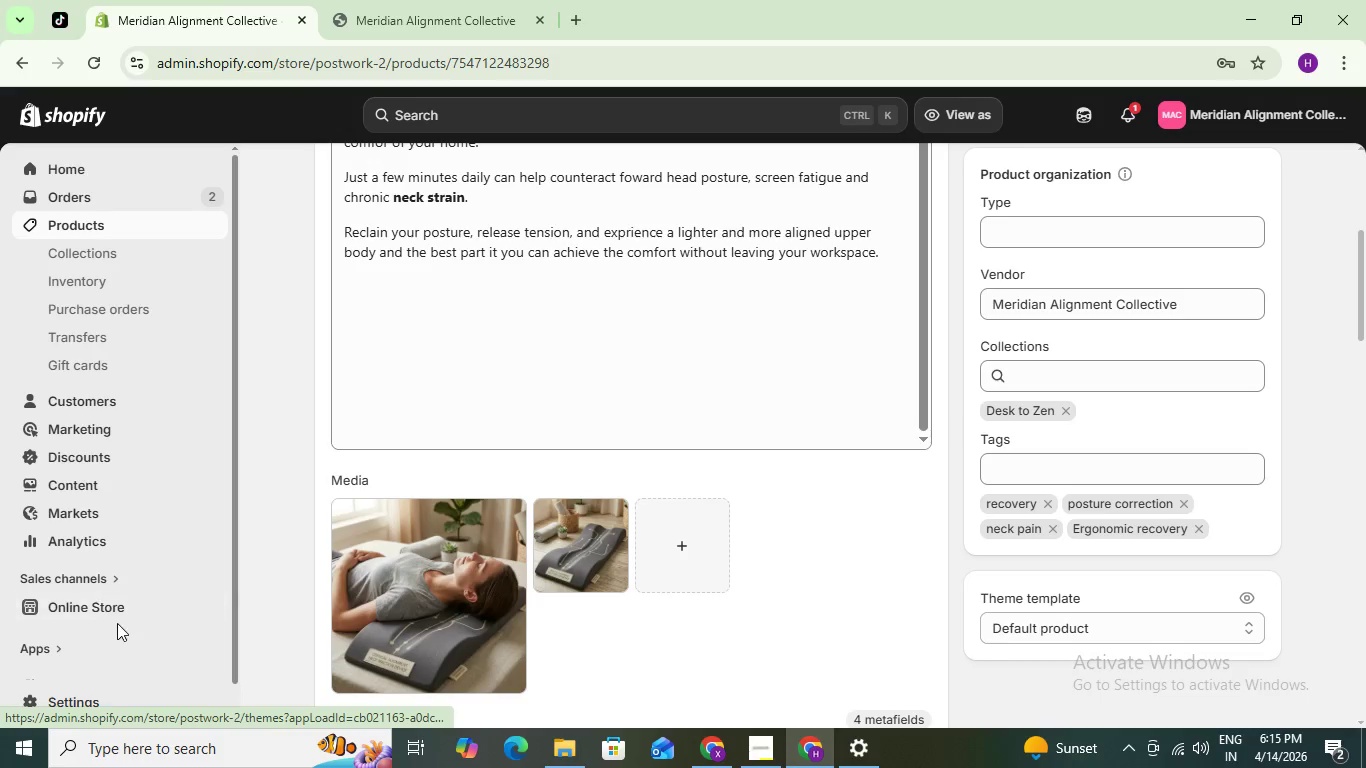 
double_click([102, 598])
 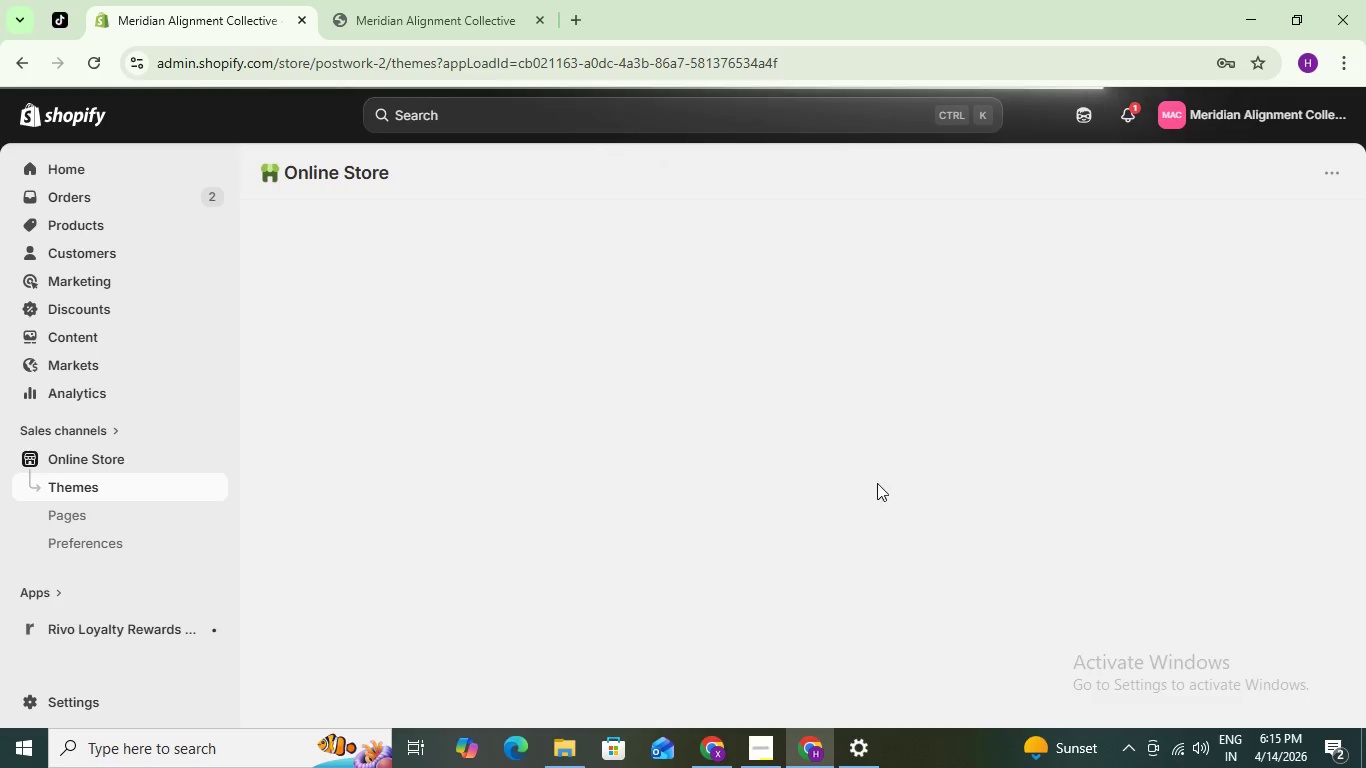 
wait(7.52)
 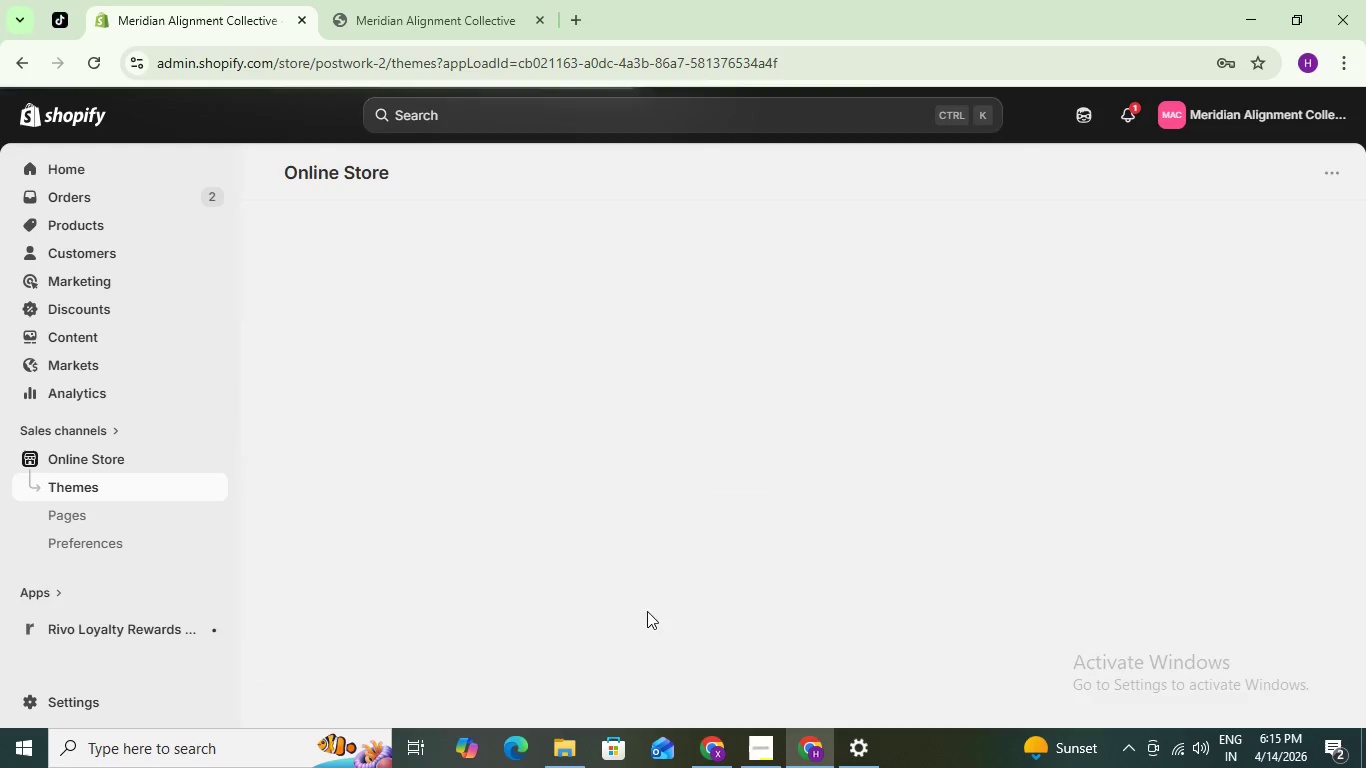 
left_click([1195, 608])
 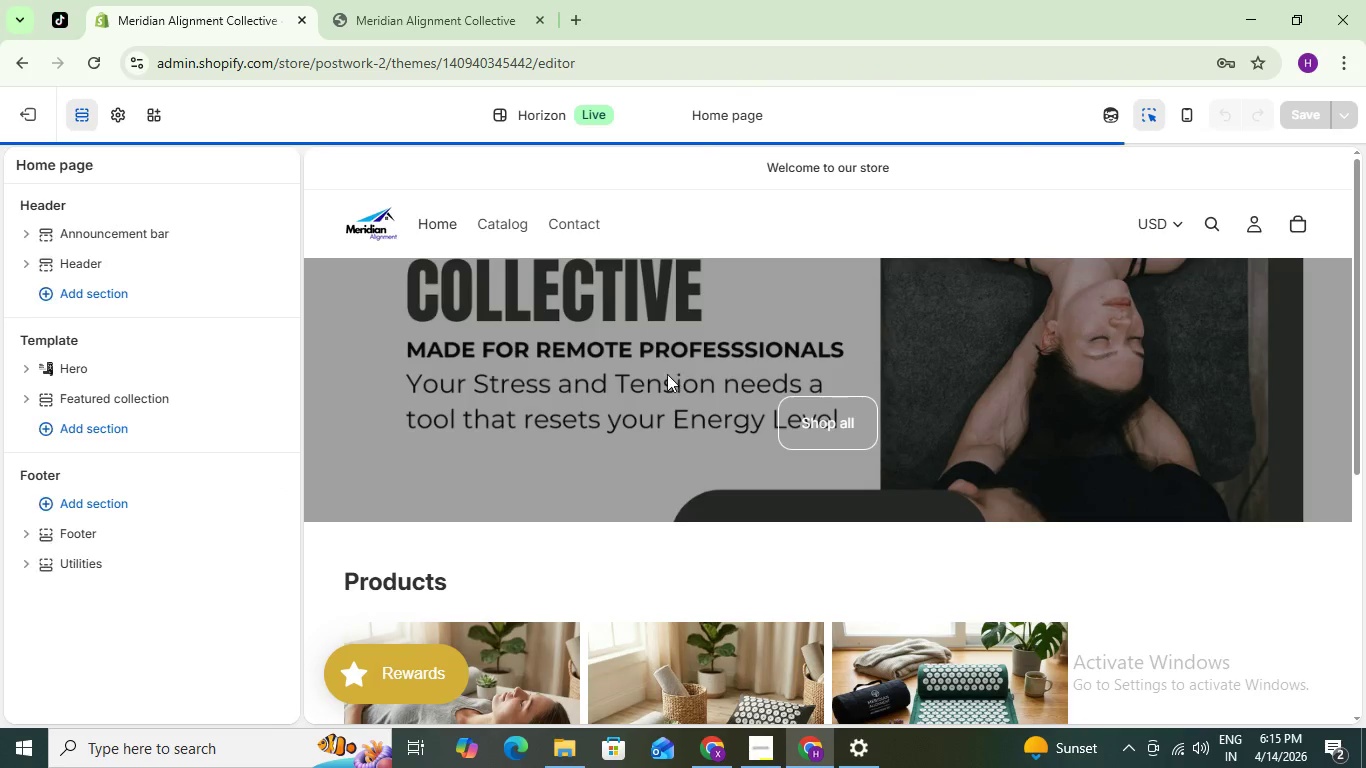 
wait(5.2)
 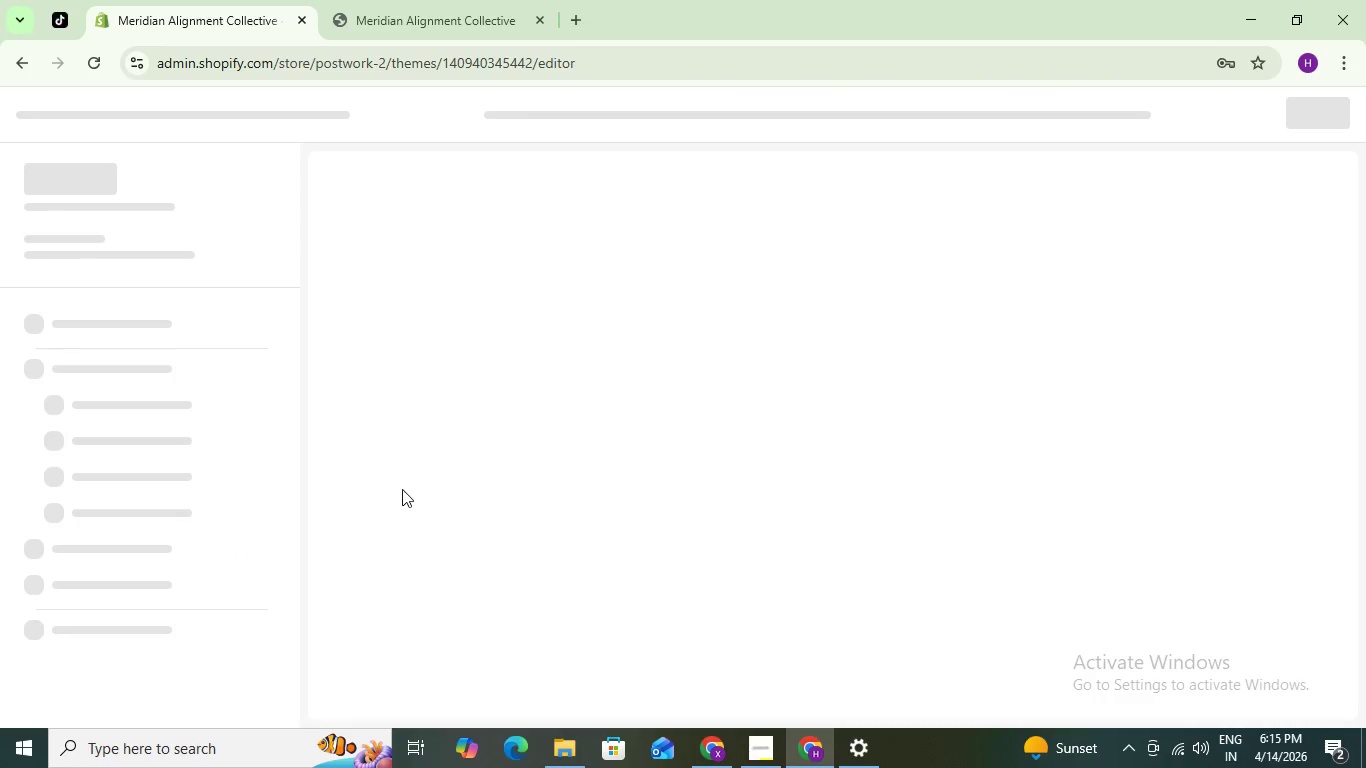 
left_click([677, 374])
 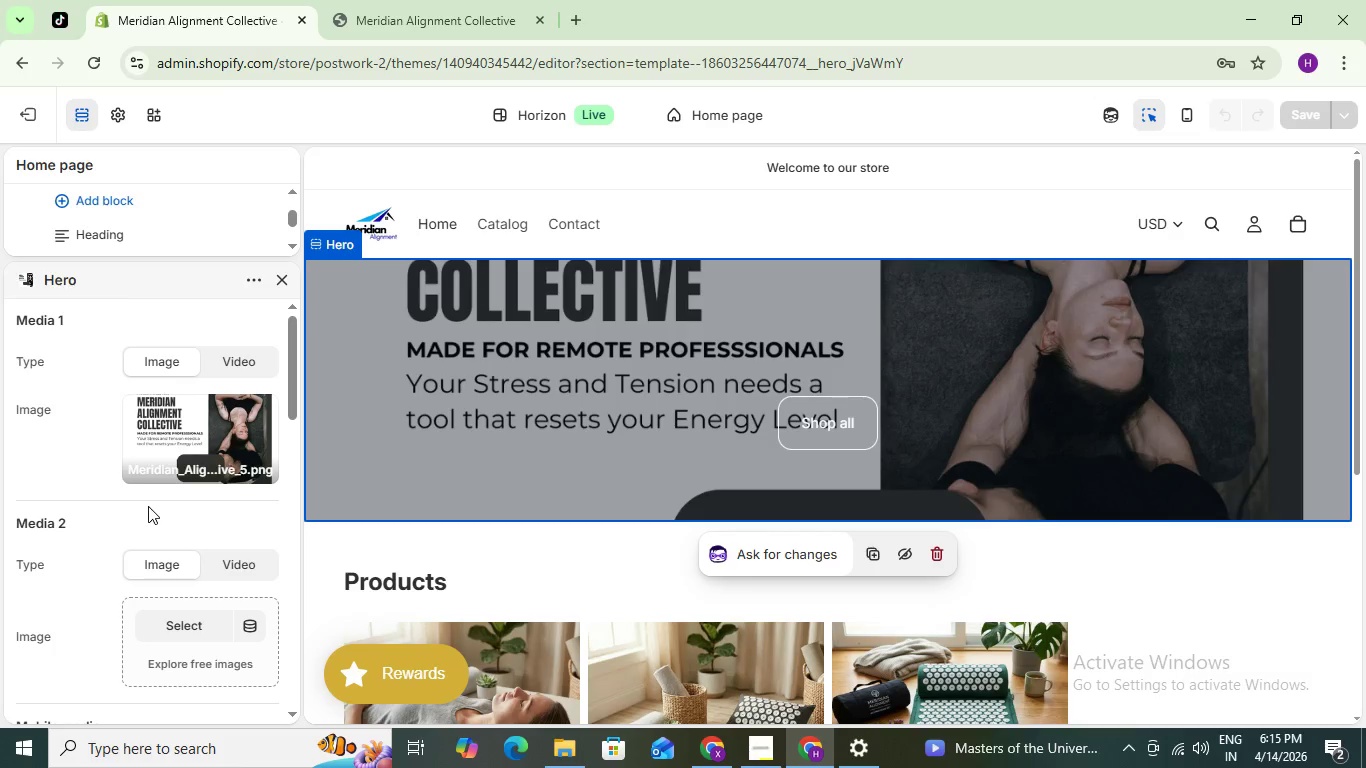 
mouse_move([200, 475])
 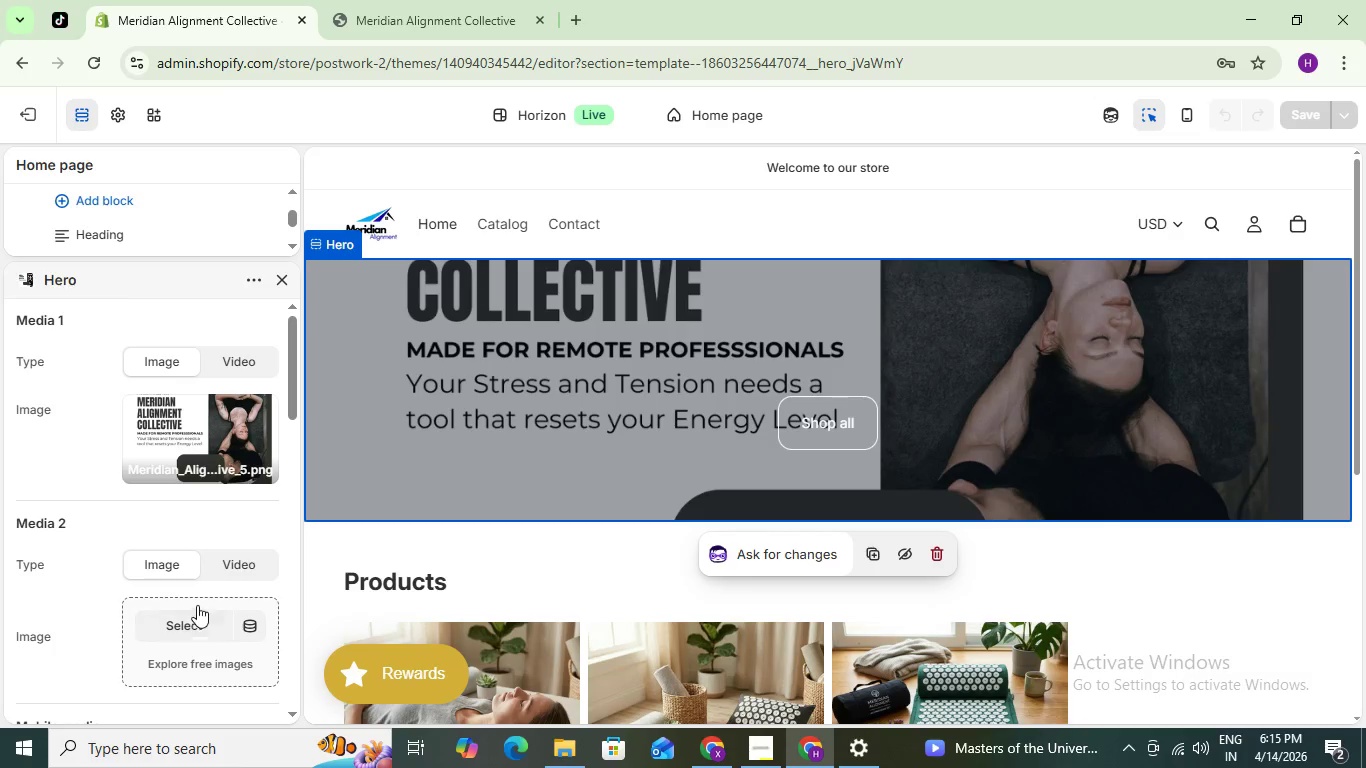 
scroll: coordinate [212, 455], scroll_direction: down, amount: 4.0
 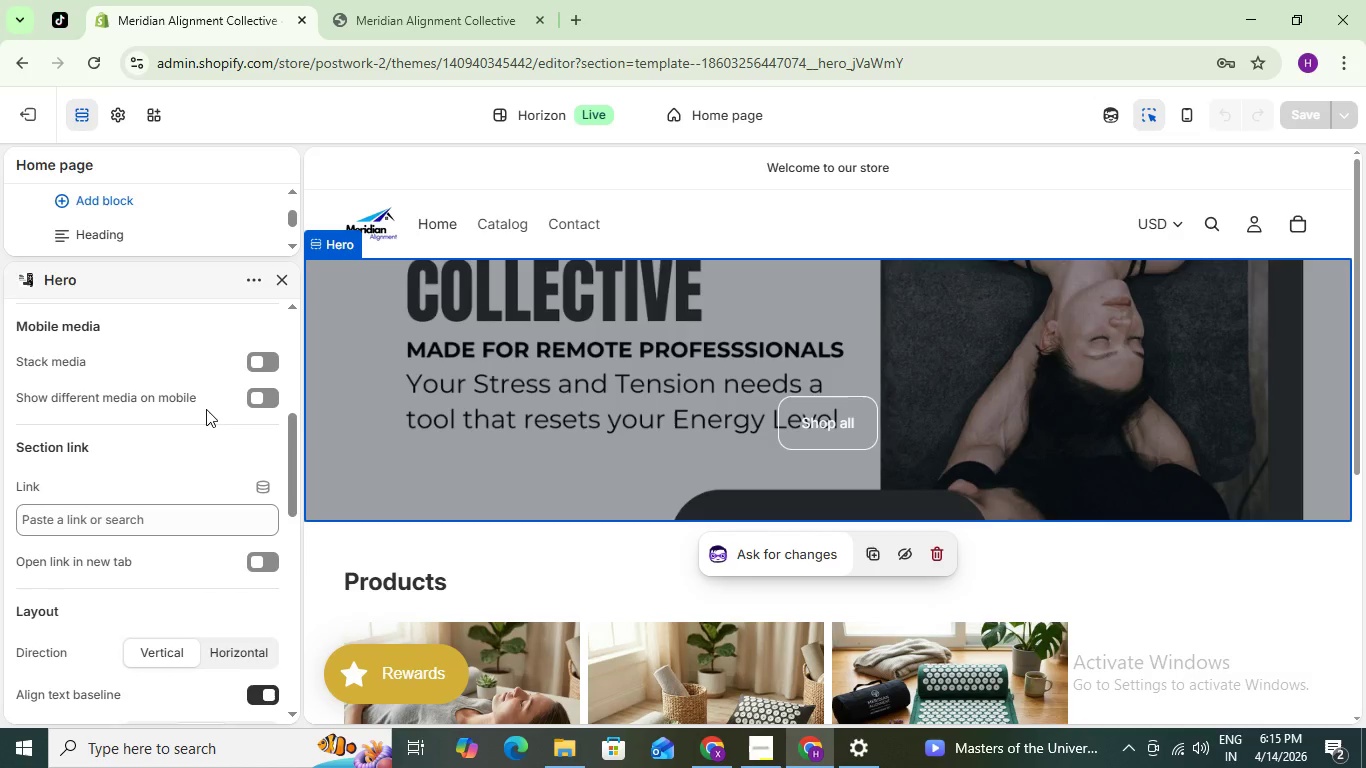 
scroll: coordinate [154, 385], scroll_direction: up, amount: 6.0
 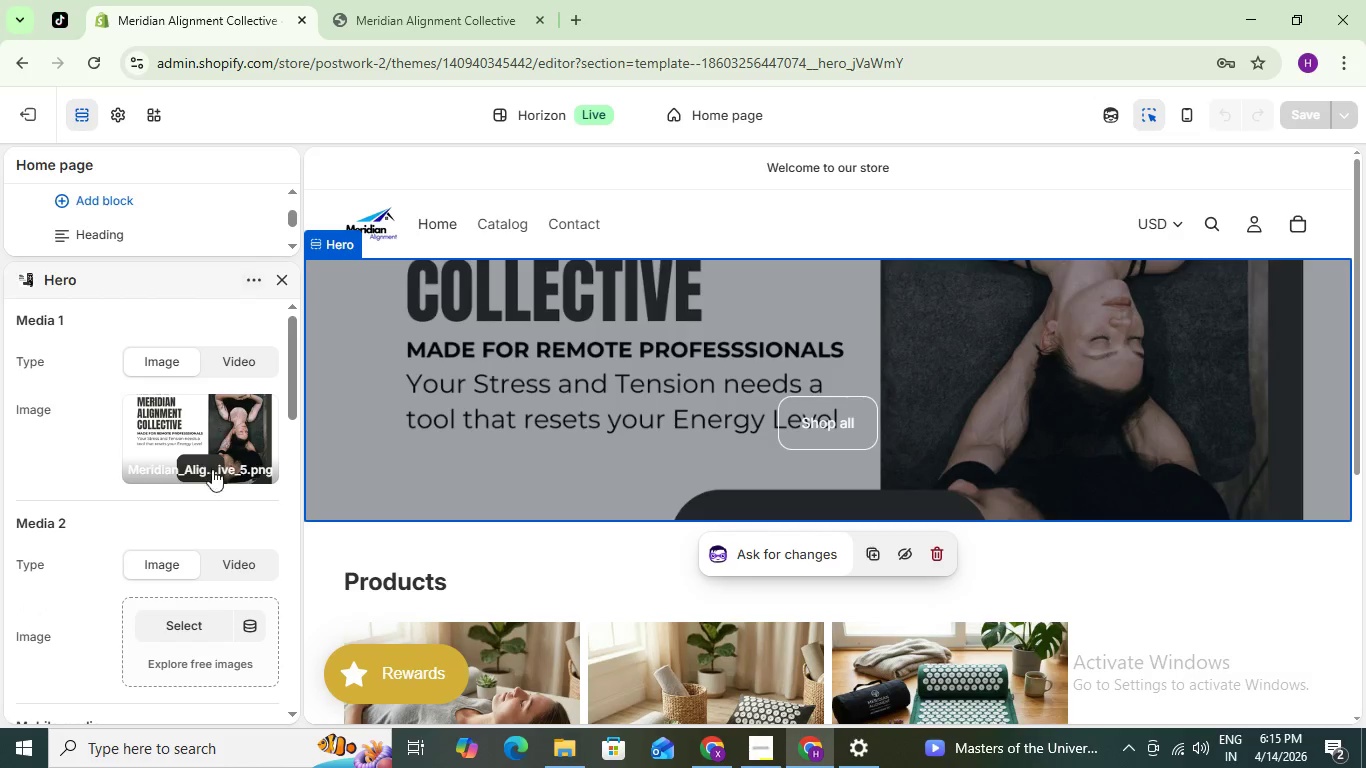 
scroll: coordinate [180, 617], scroll_direction: down, amount: 1.0
 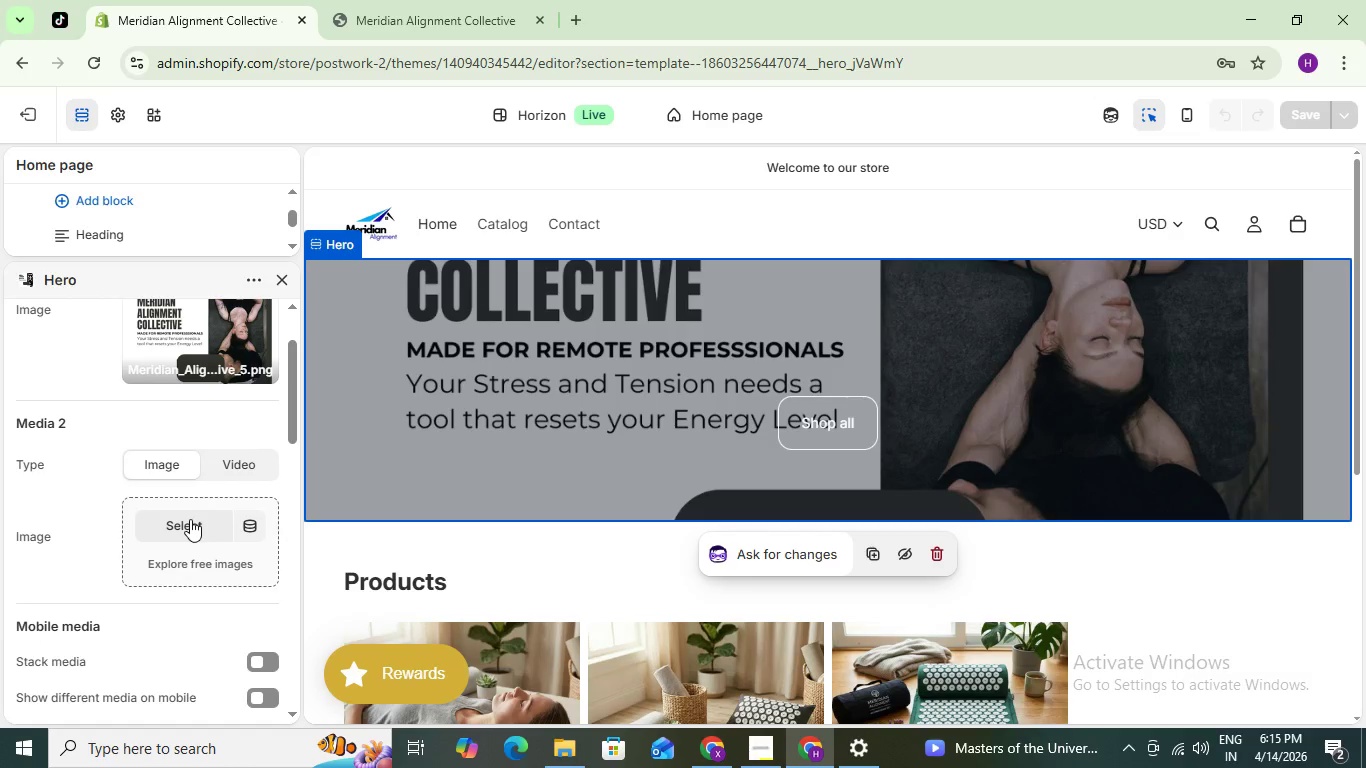 
left_click([190, 519])
 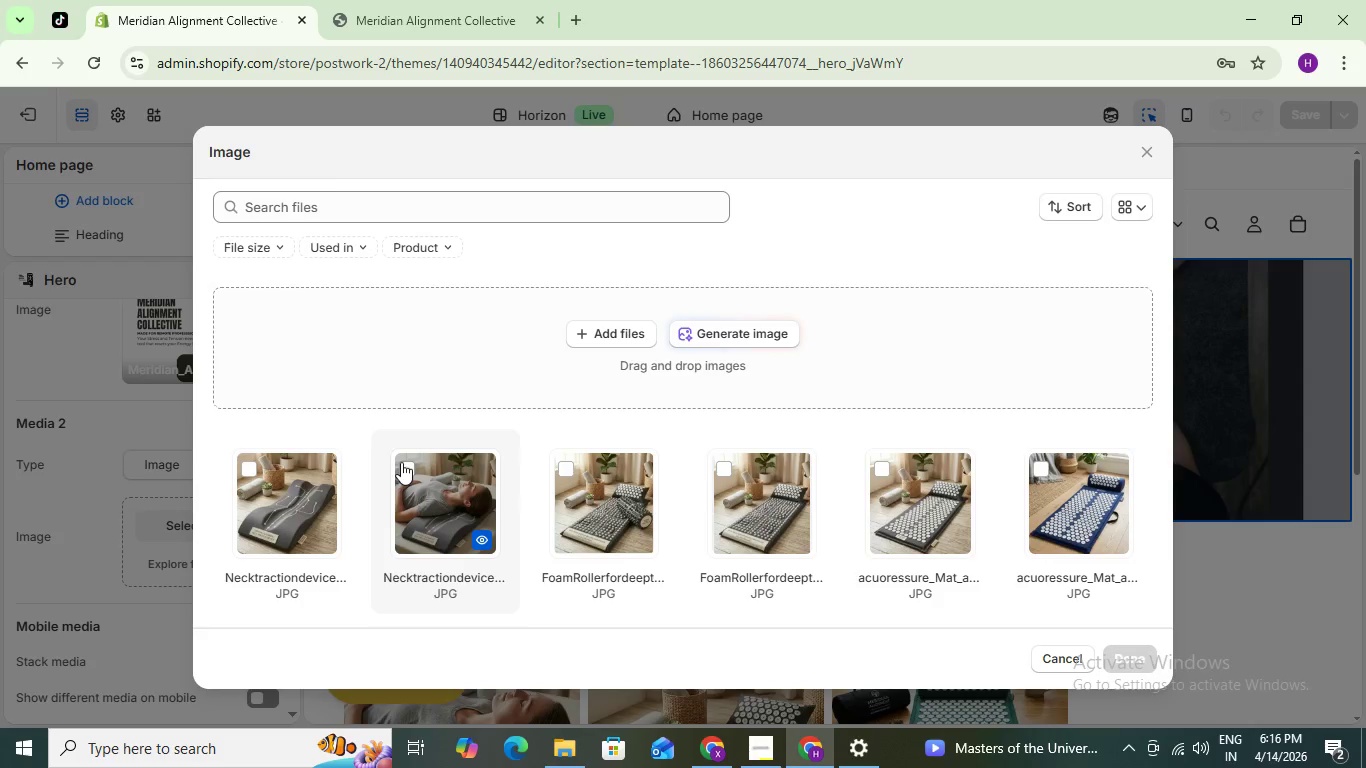 
wait(9.88)
 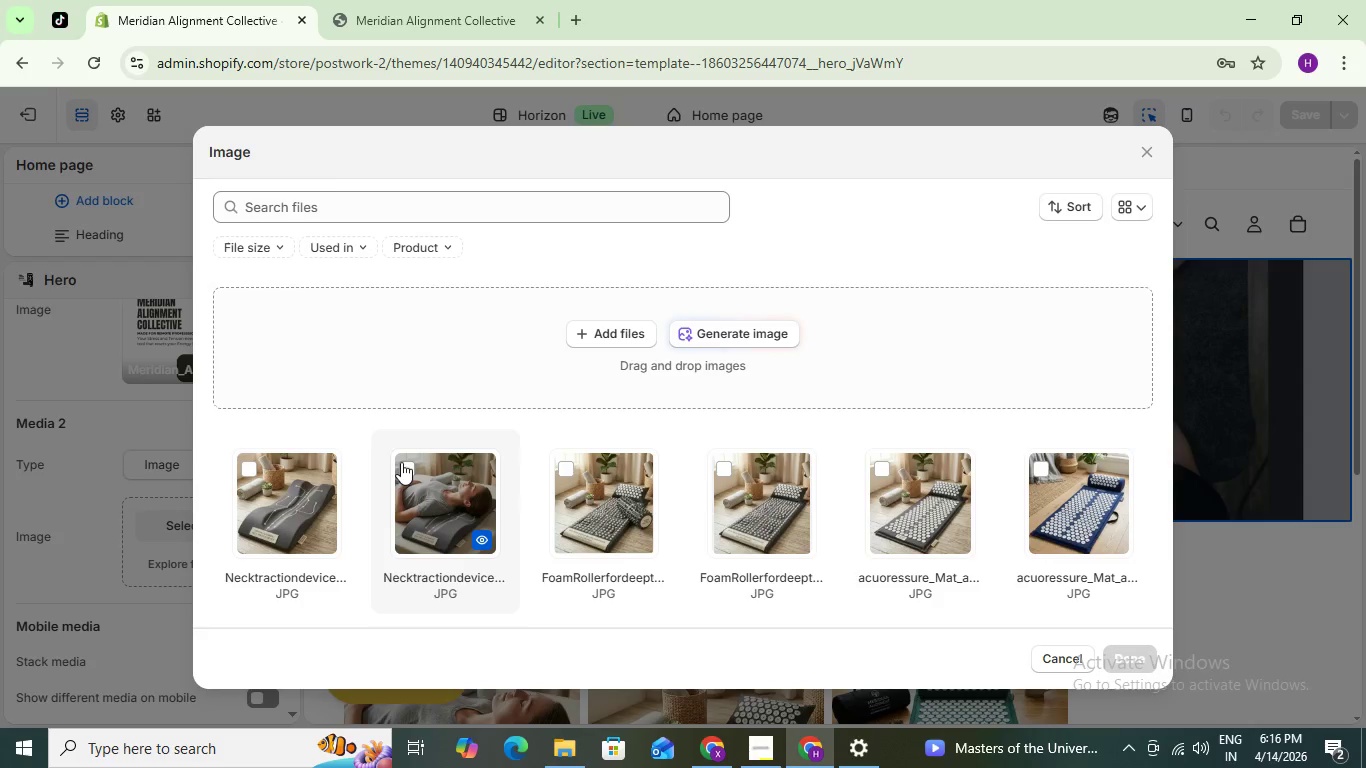 
left_click([568, 467])
 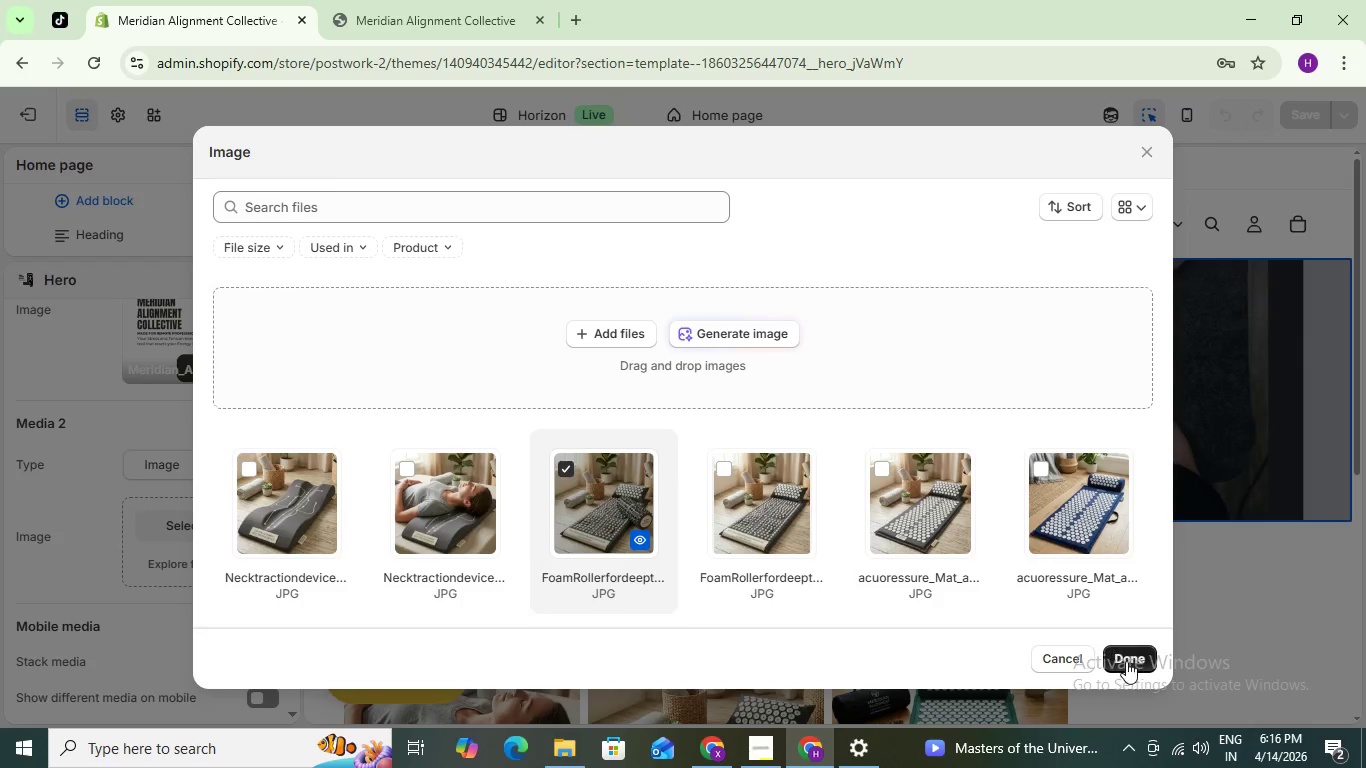 
left_click([1127, 661])
 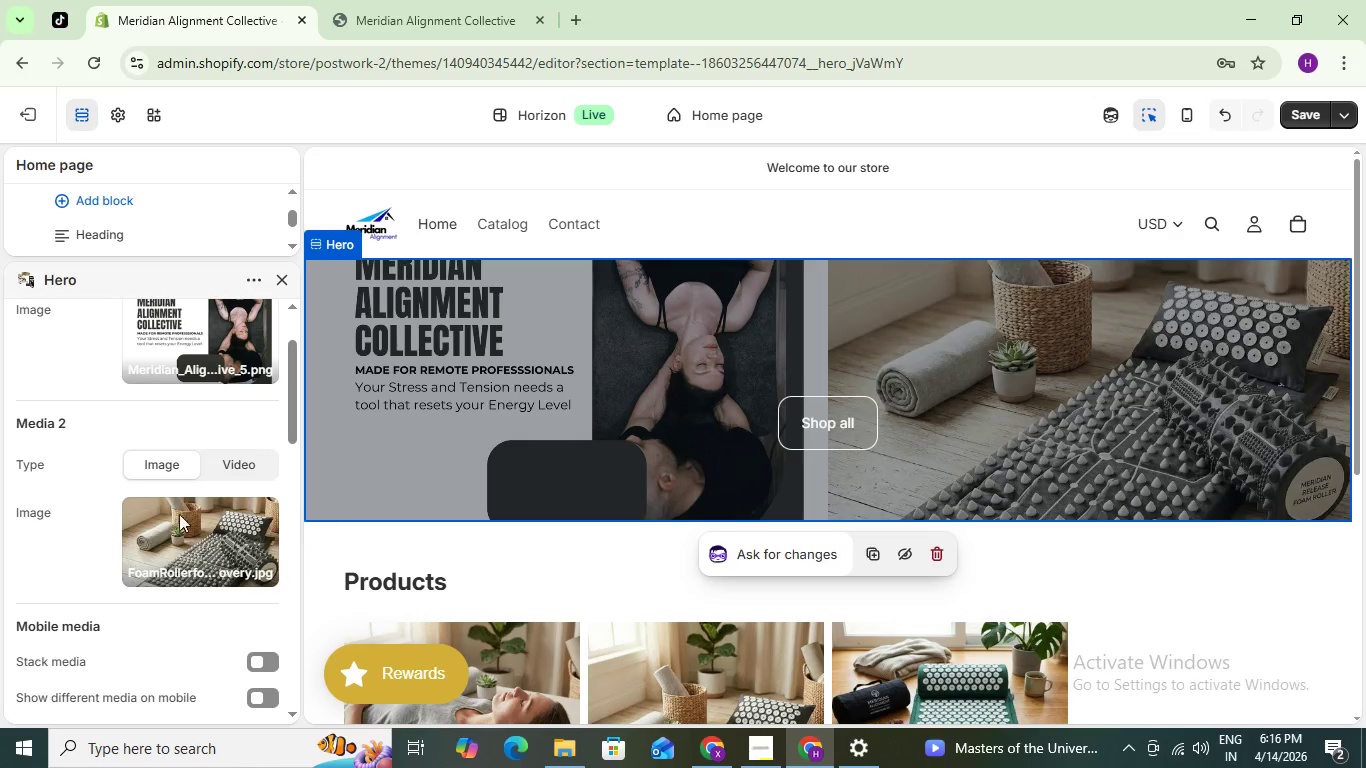 
wait(5.83)
 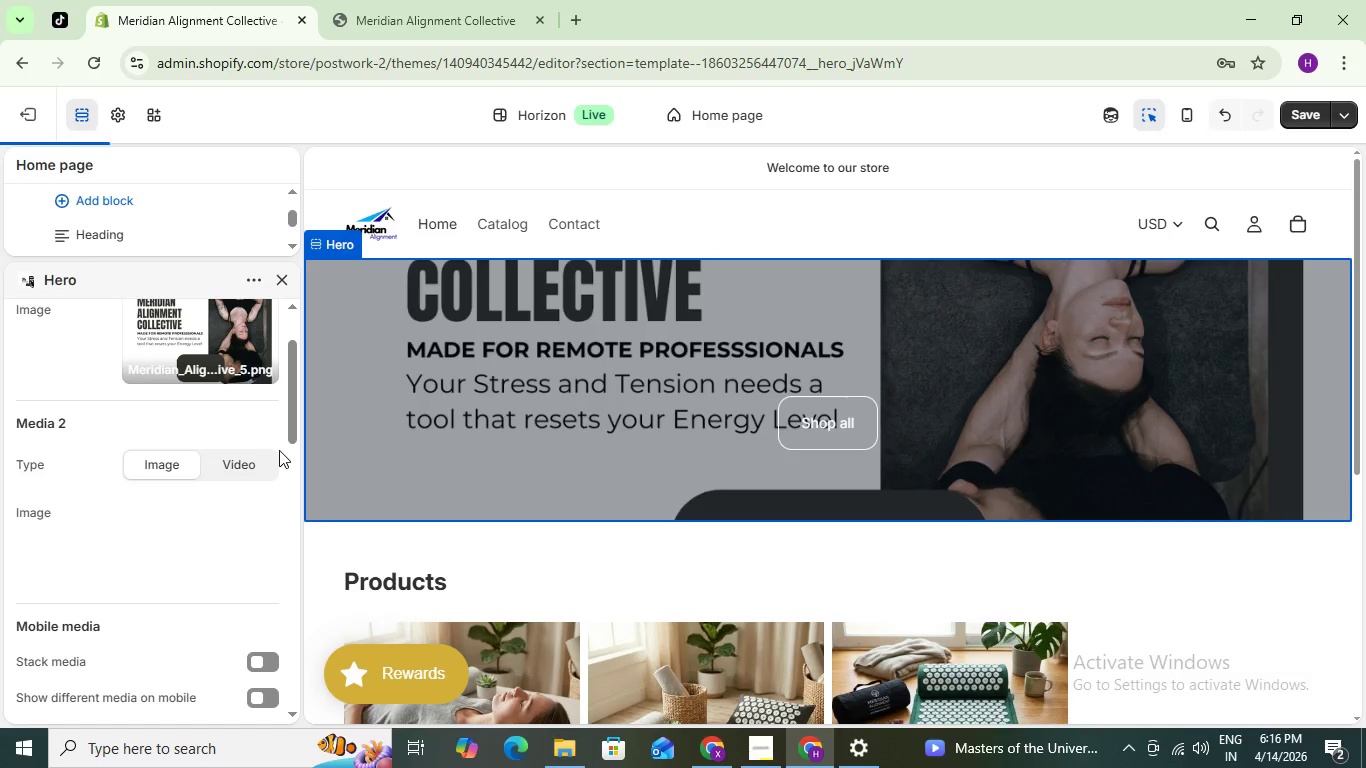 
scroll: coordinate [490, 444], scroll_direction: down, amount: 1.0
 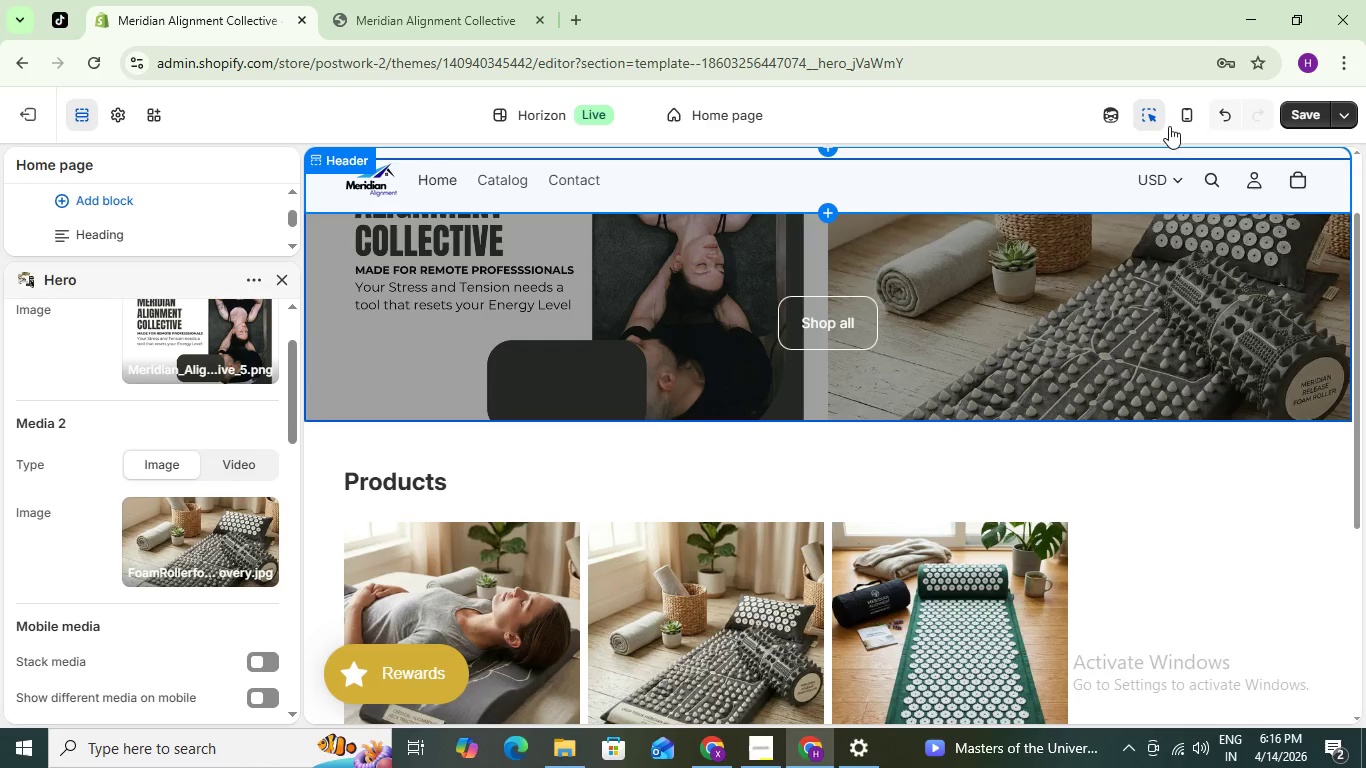 
left_click([1178, 108])
 